 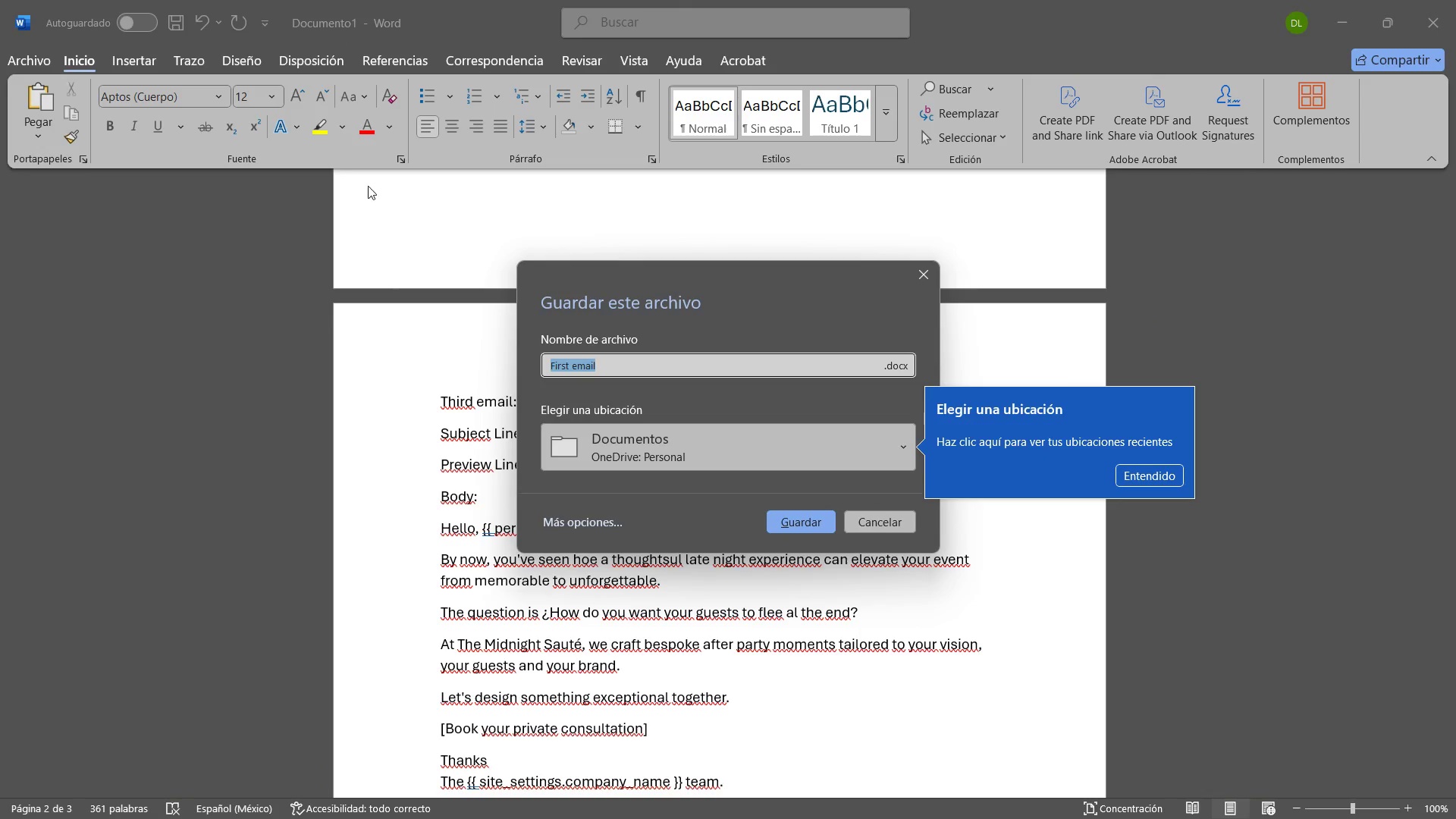 
left_click([740, 374])
 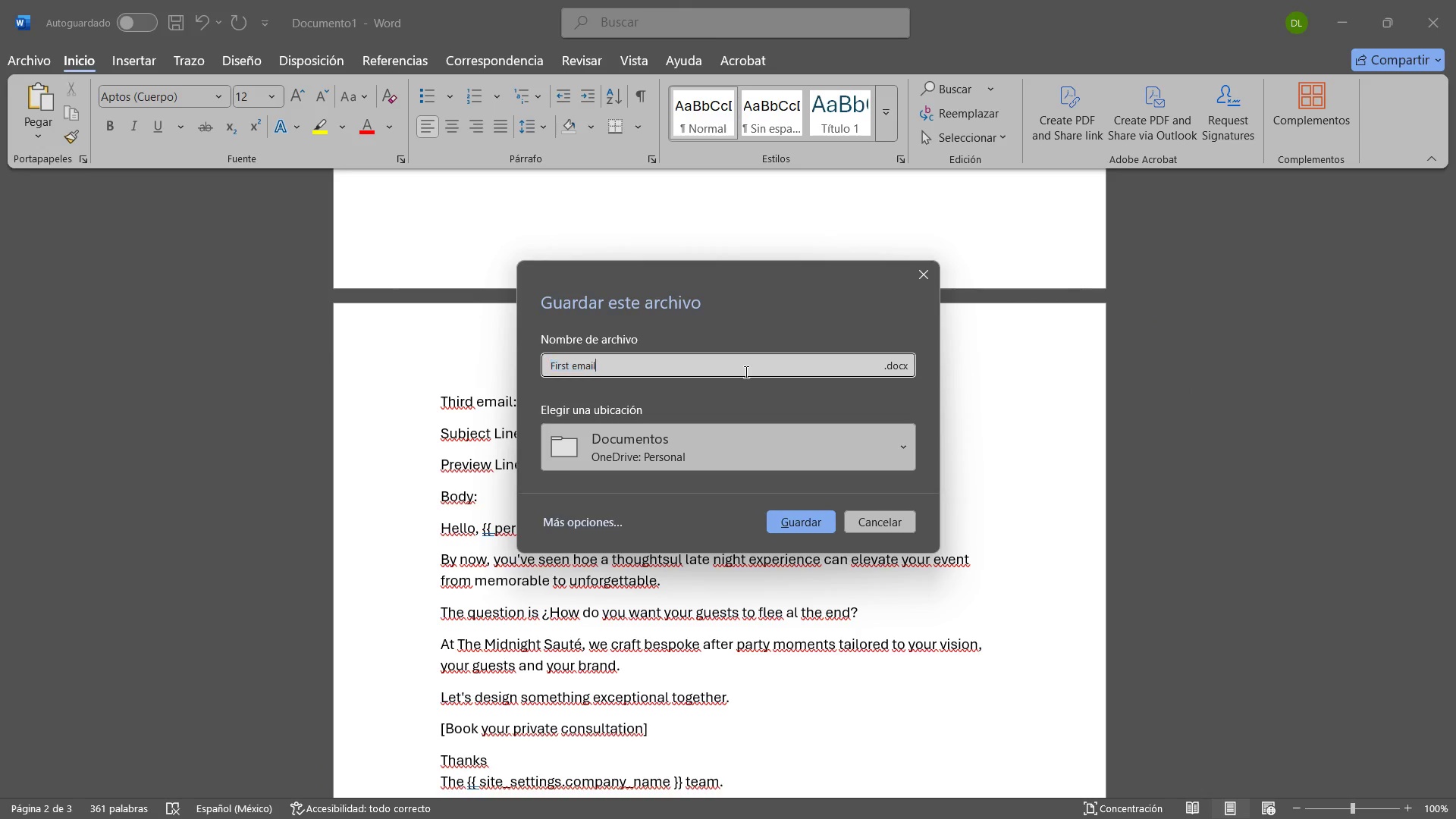 
left_click([745, 372])
 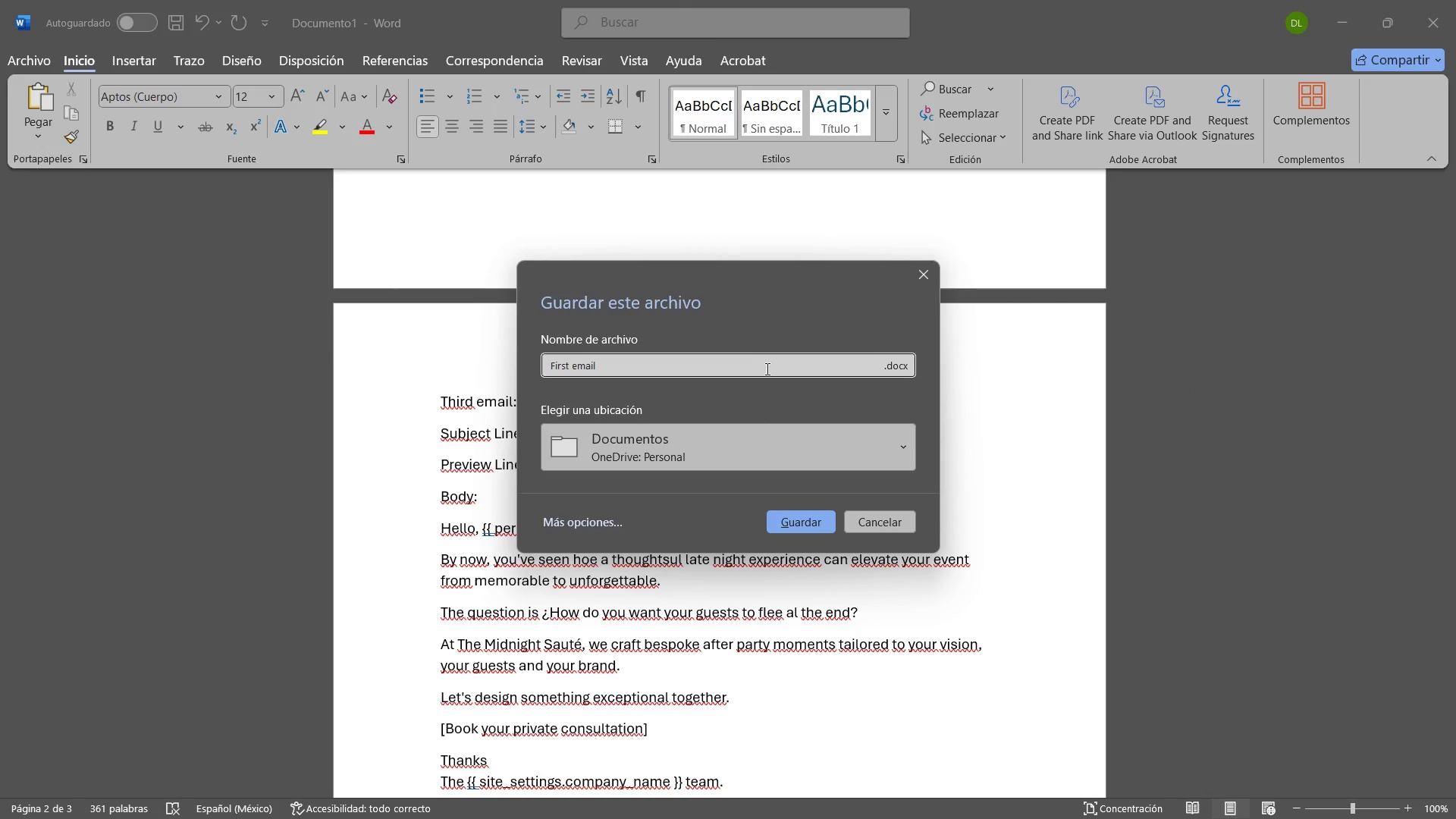 
left_click_drag(start_coordinate=[766, 369], to_coordinate=[440, 373])
 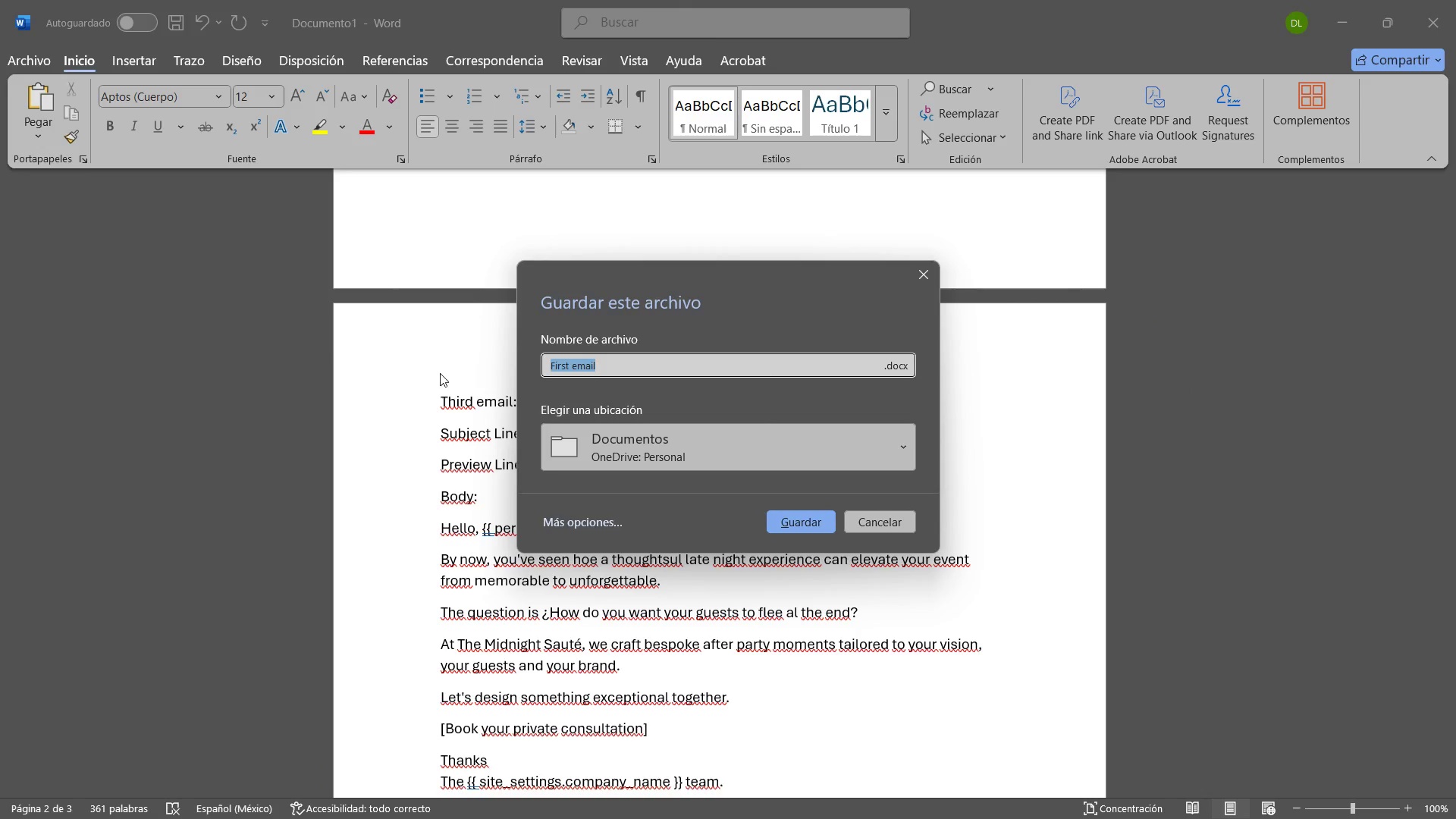 
type(Copy documenb)
key(Backspace)
type(ts)
 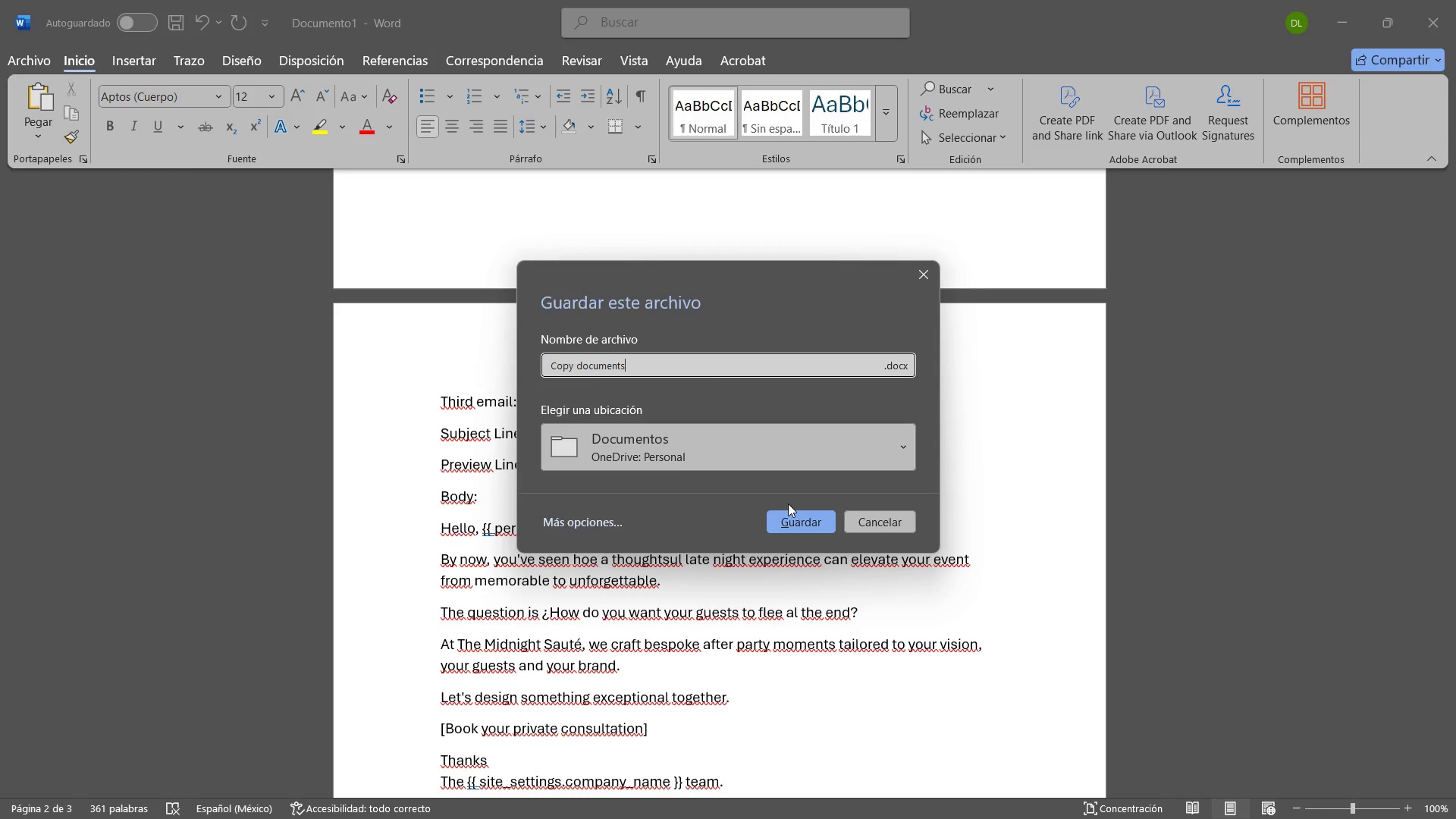 
left_click([797, 529])
 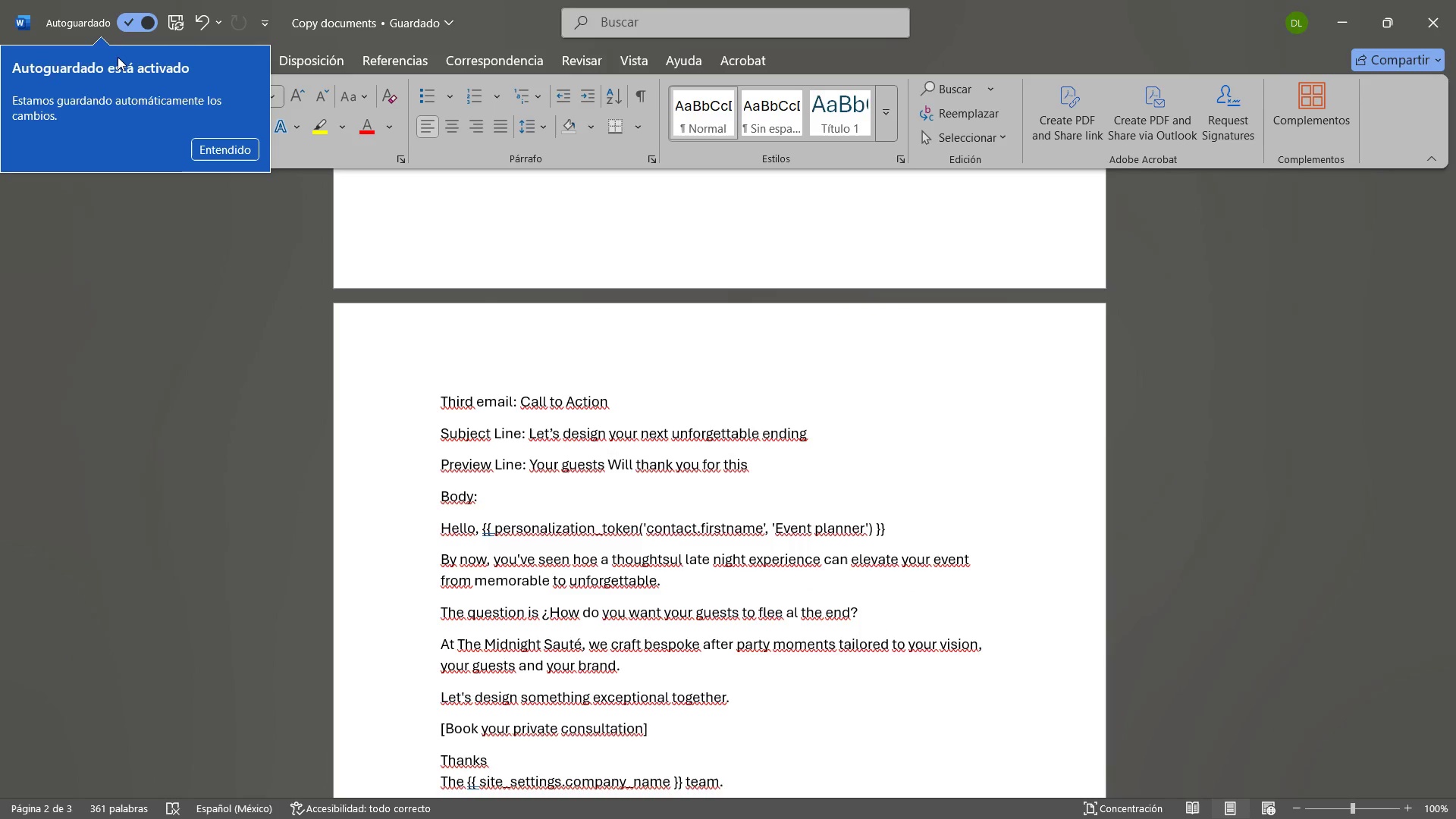 
wait(26.28)
 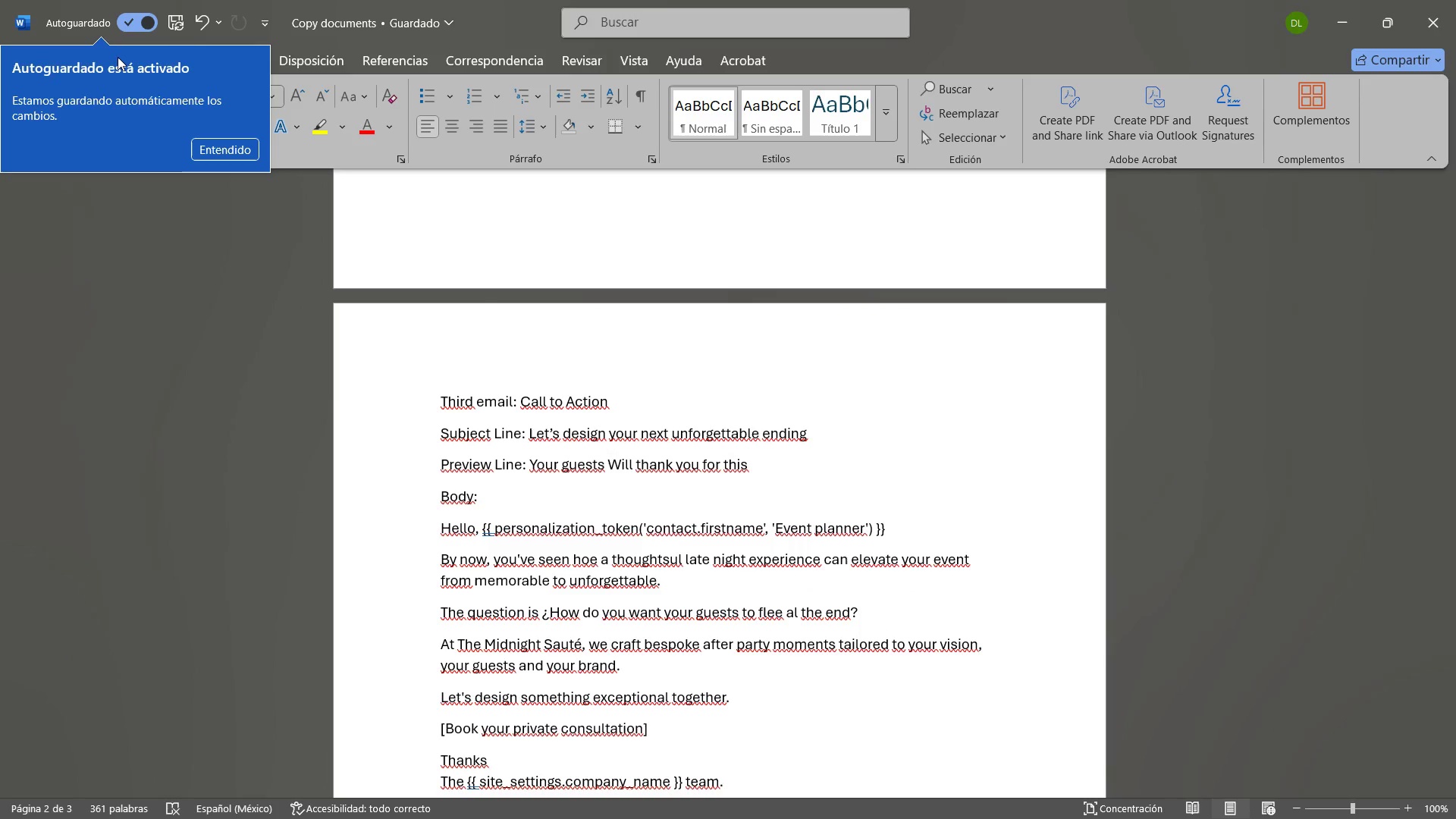 
left_click([214, 146])
 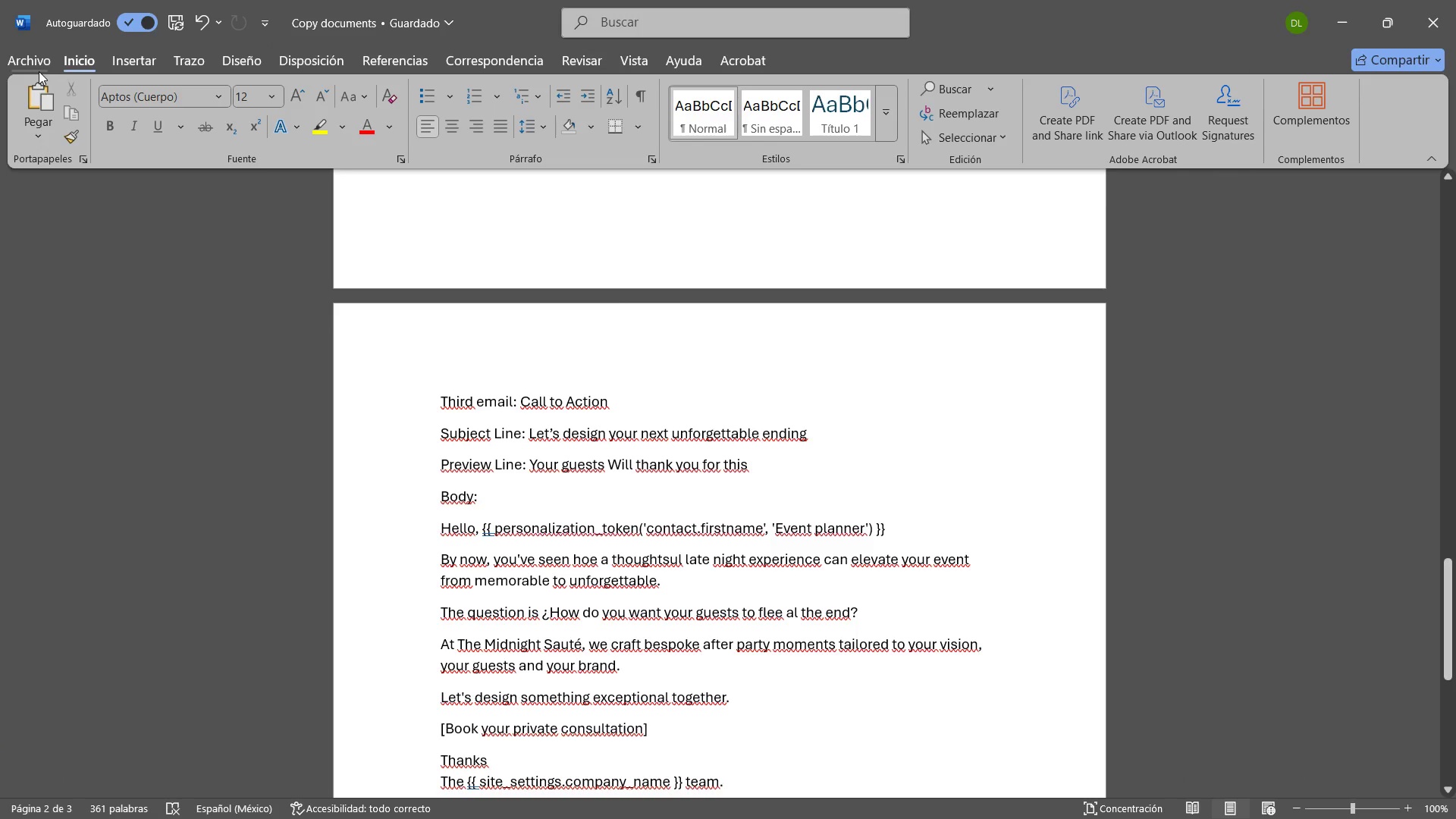 
left_click([26, 66])
 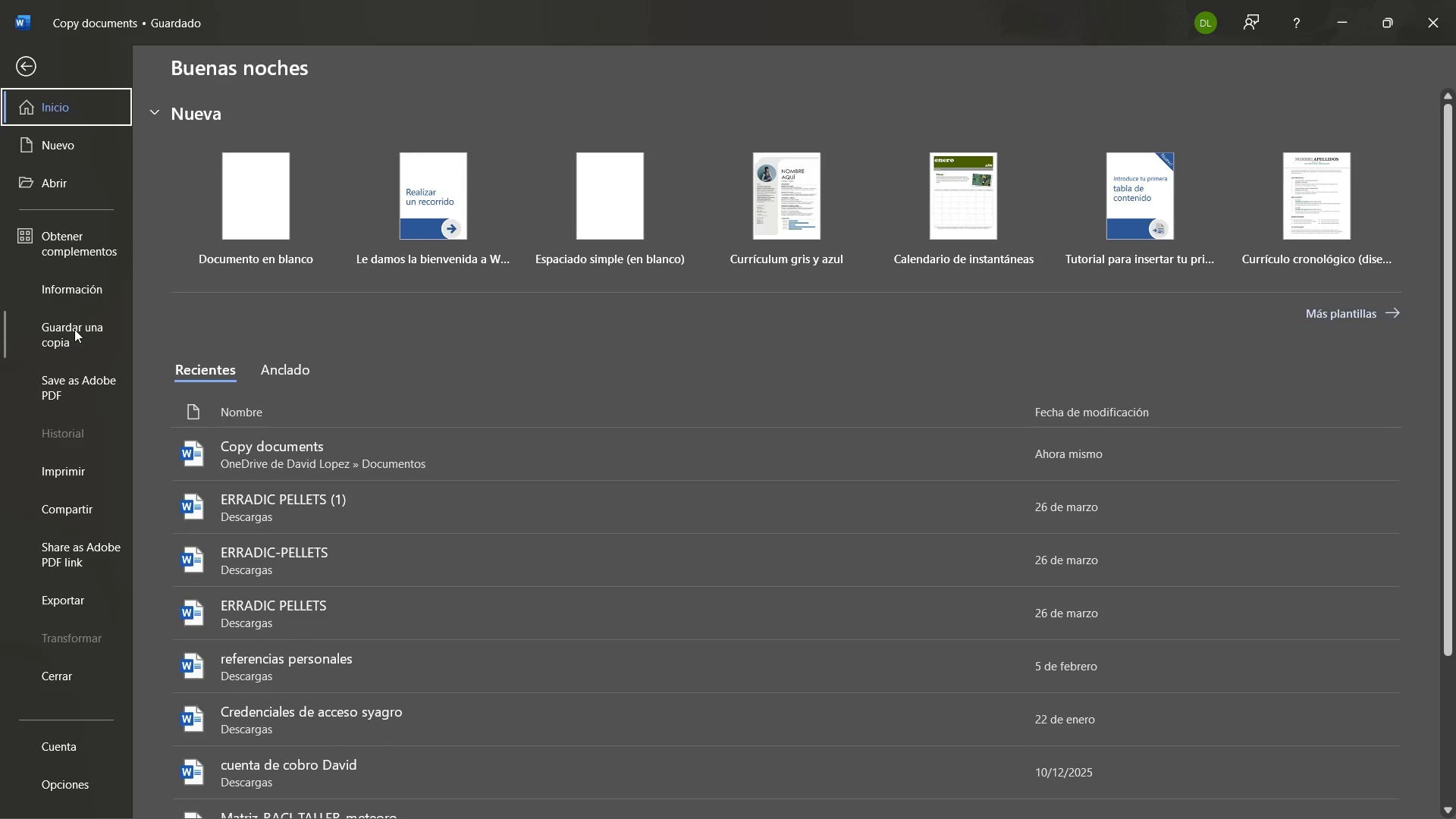 
left_click([74, 329])
 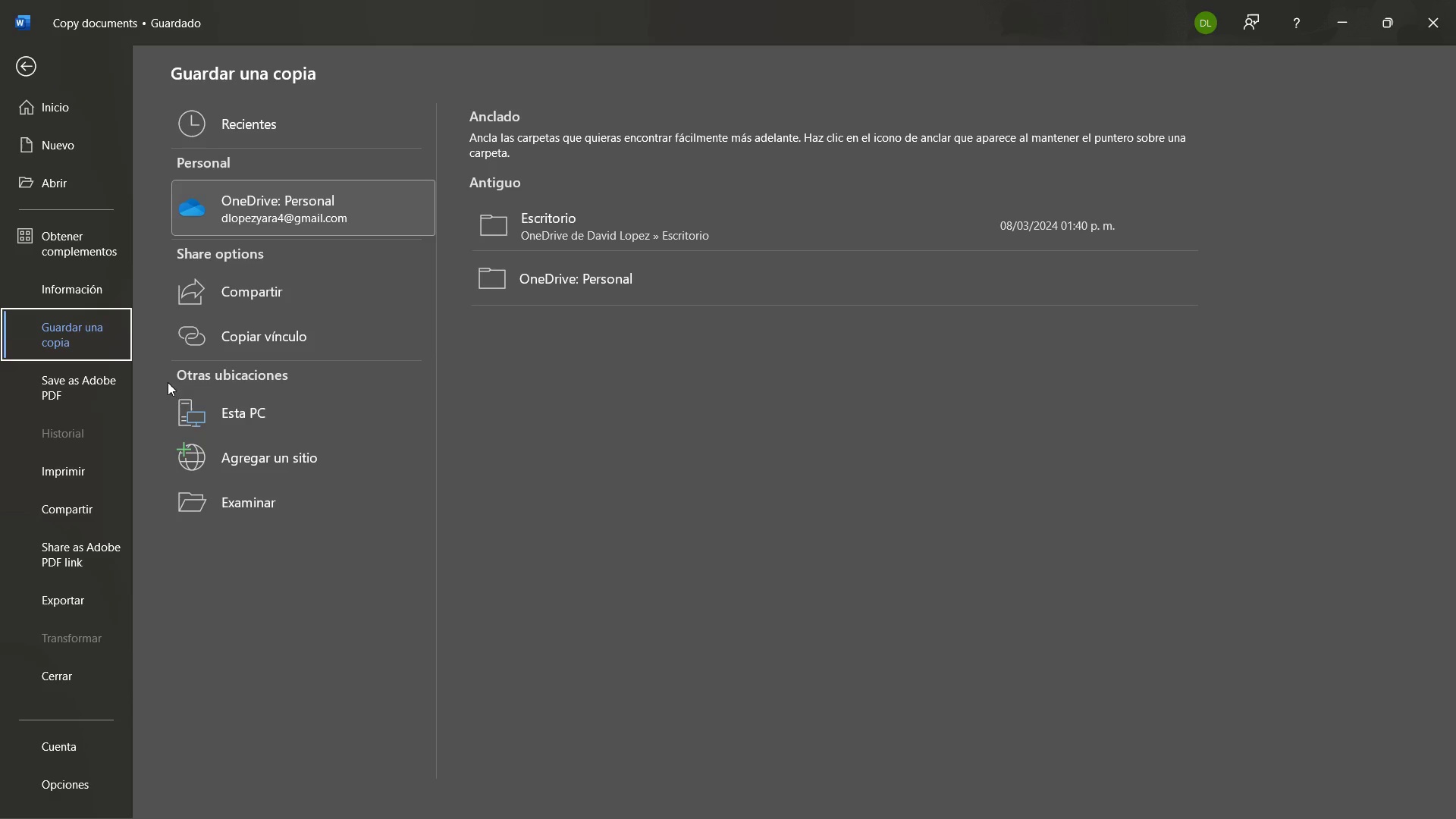 
double_click([213, 400])
 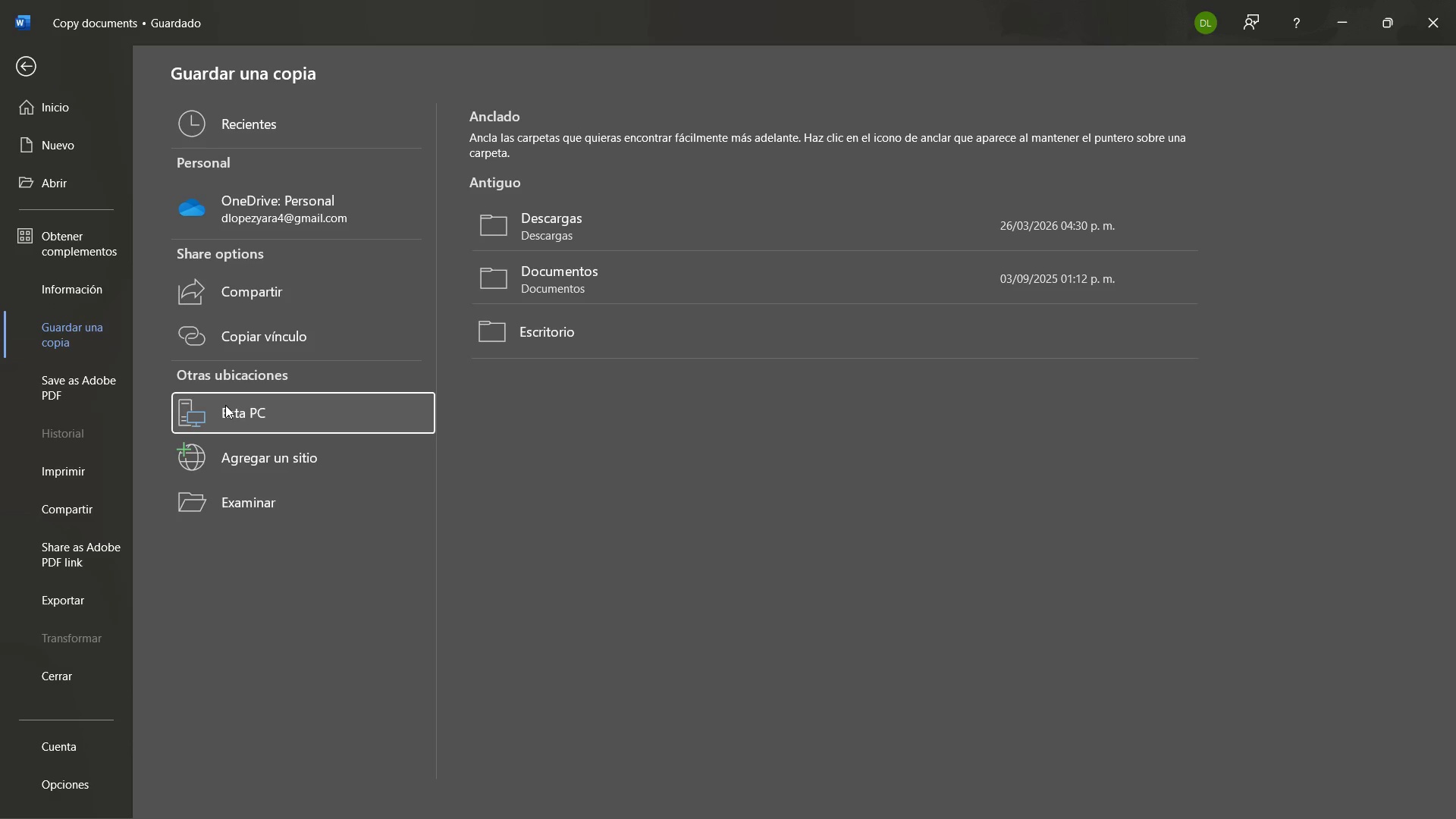 
double_click([225, 405])
 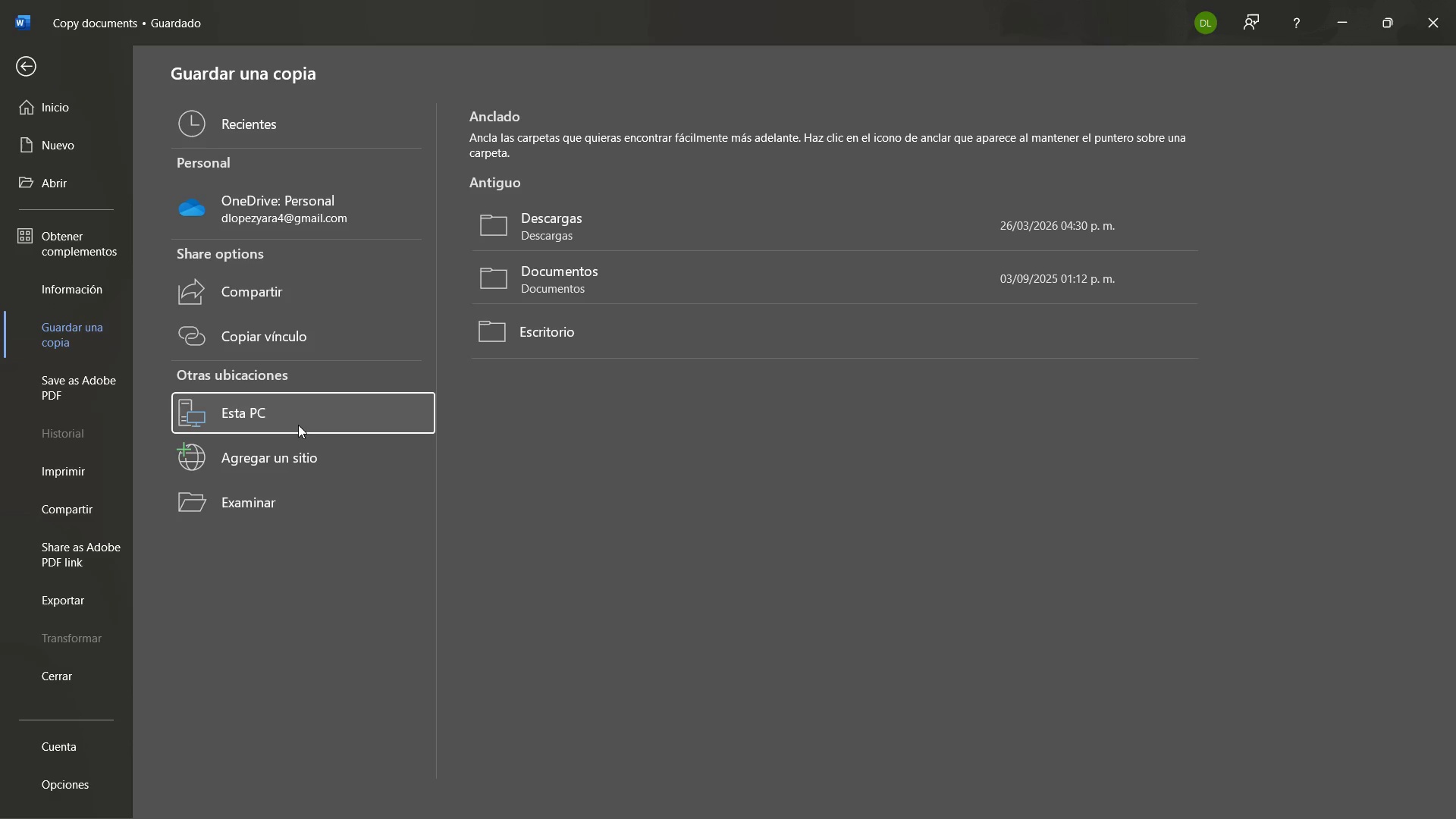 
double_click([298, 425])
 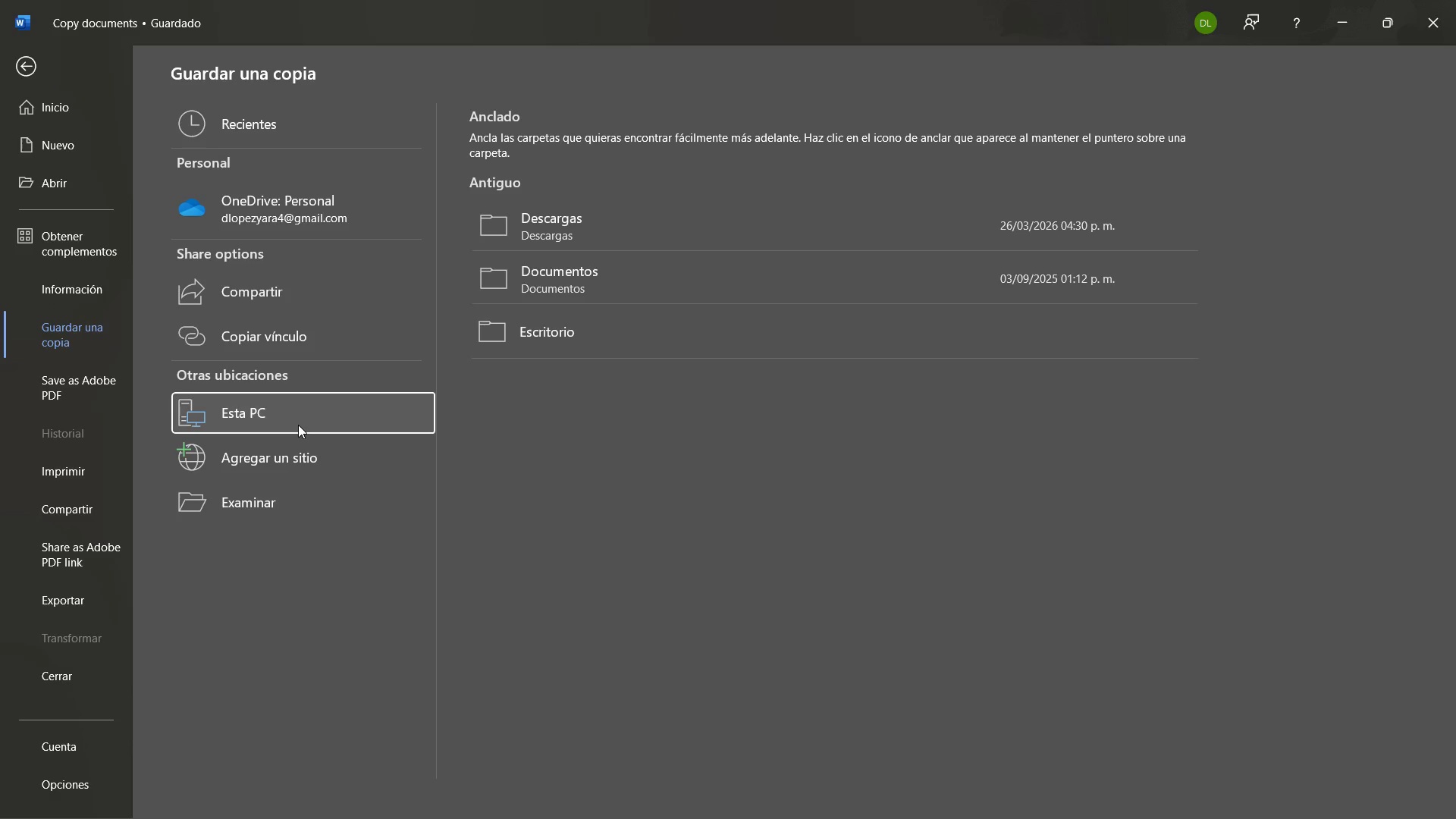 
left_click([298, 425])
 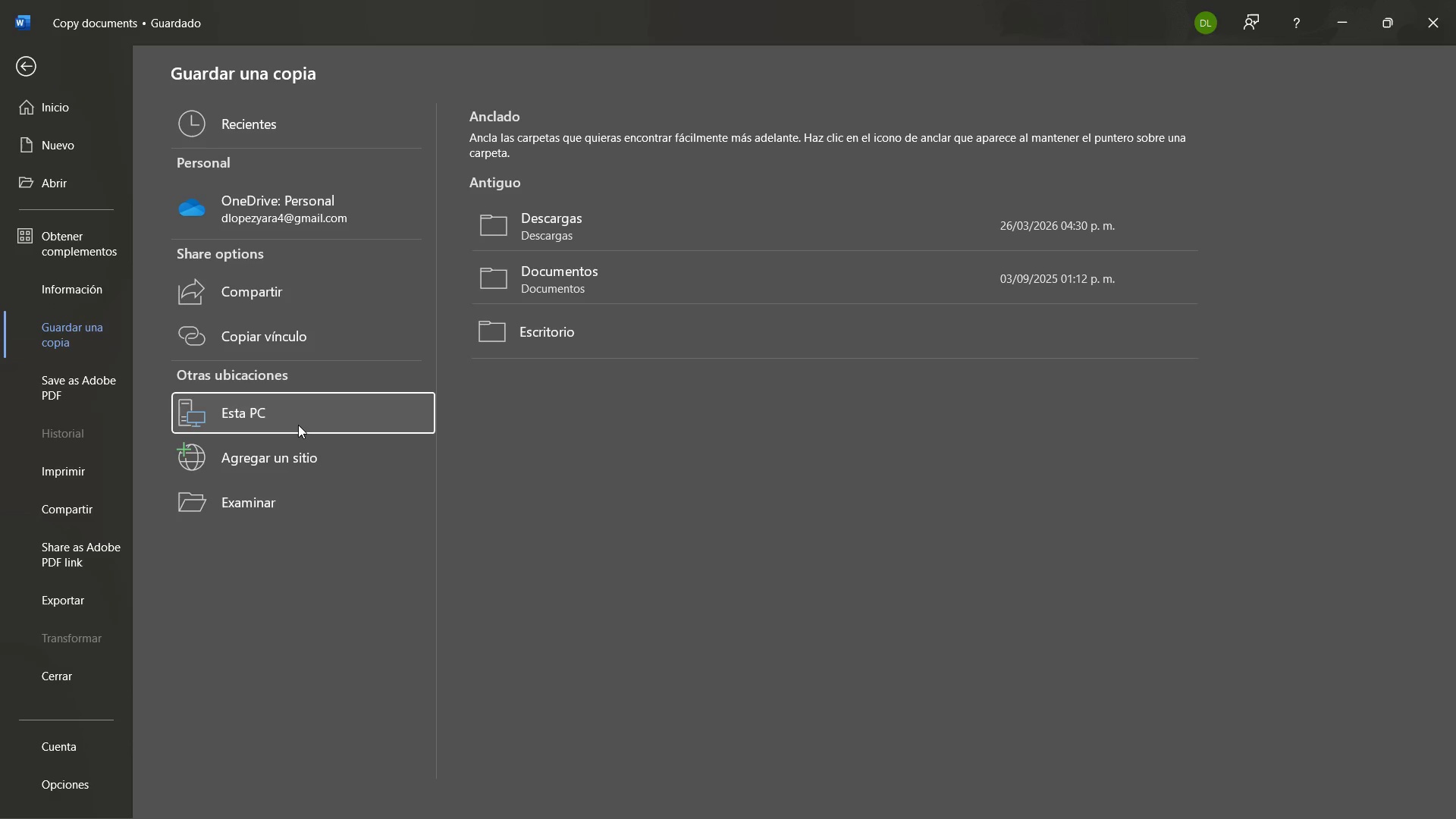 
double_click([298, 425])
 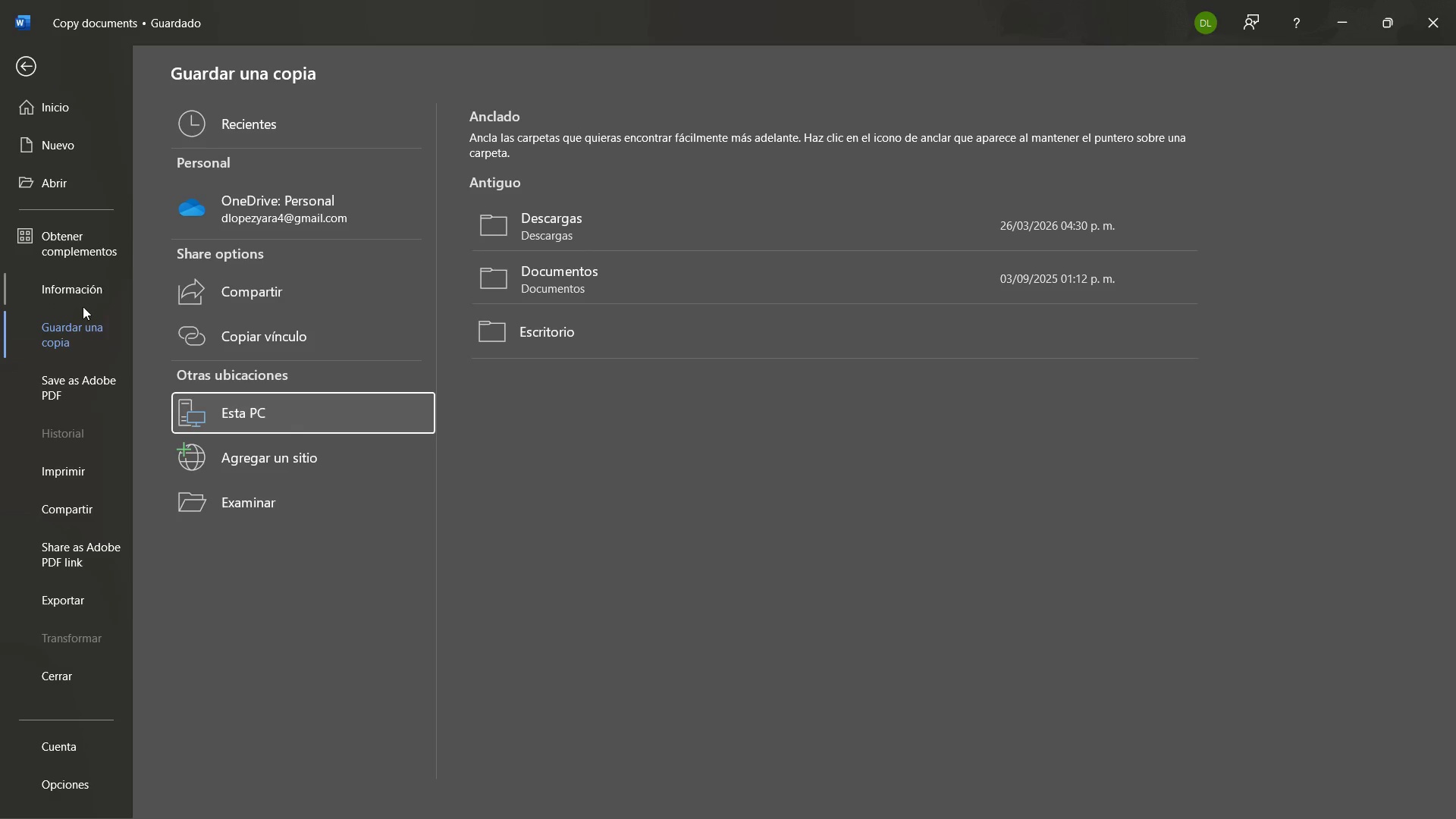 
wait(8.83)
 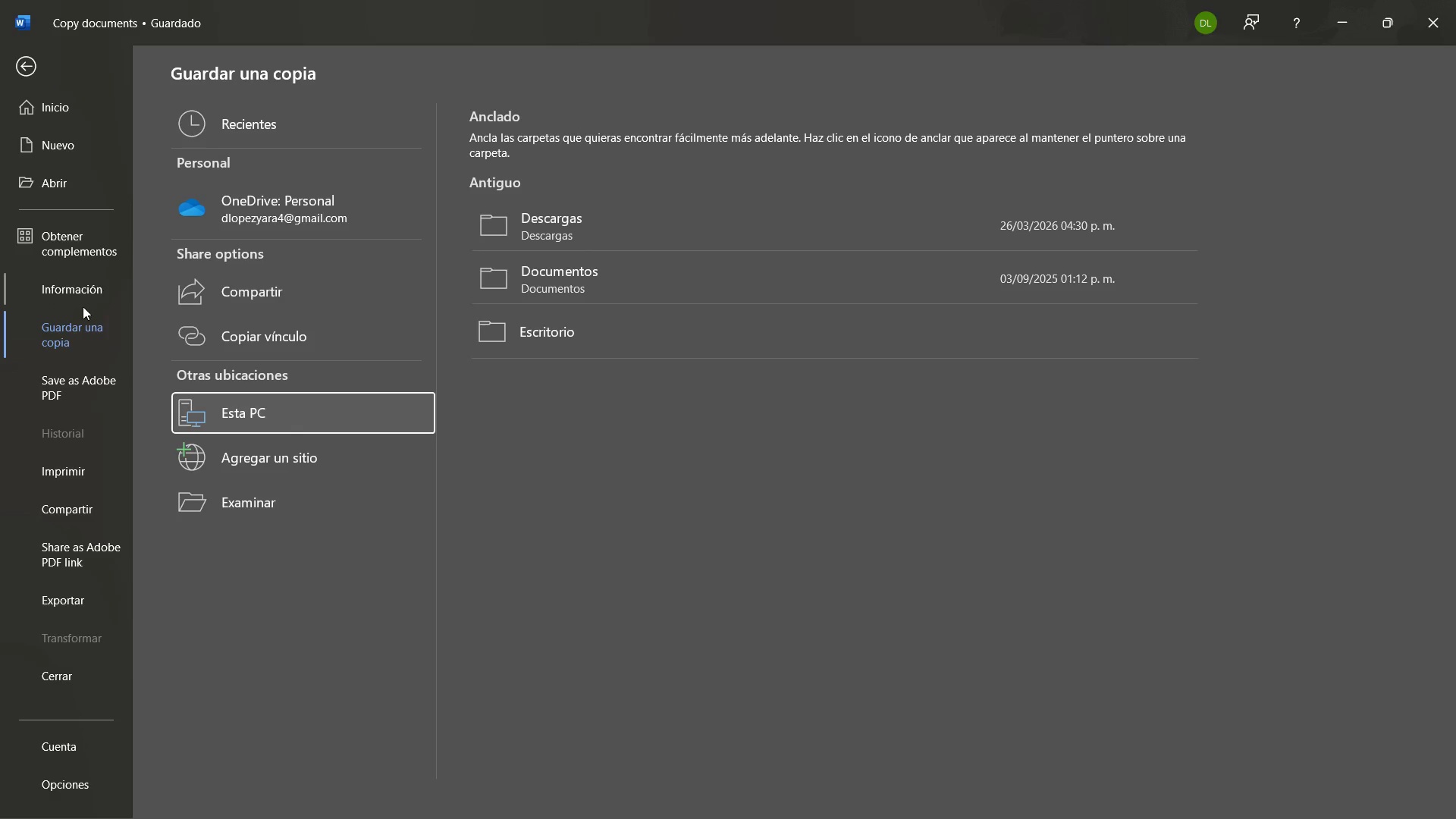 
double_click([231, 120])
 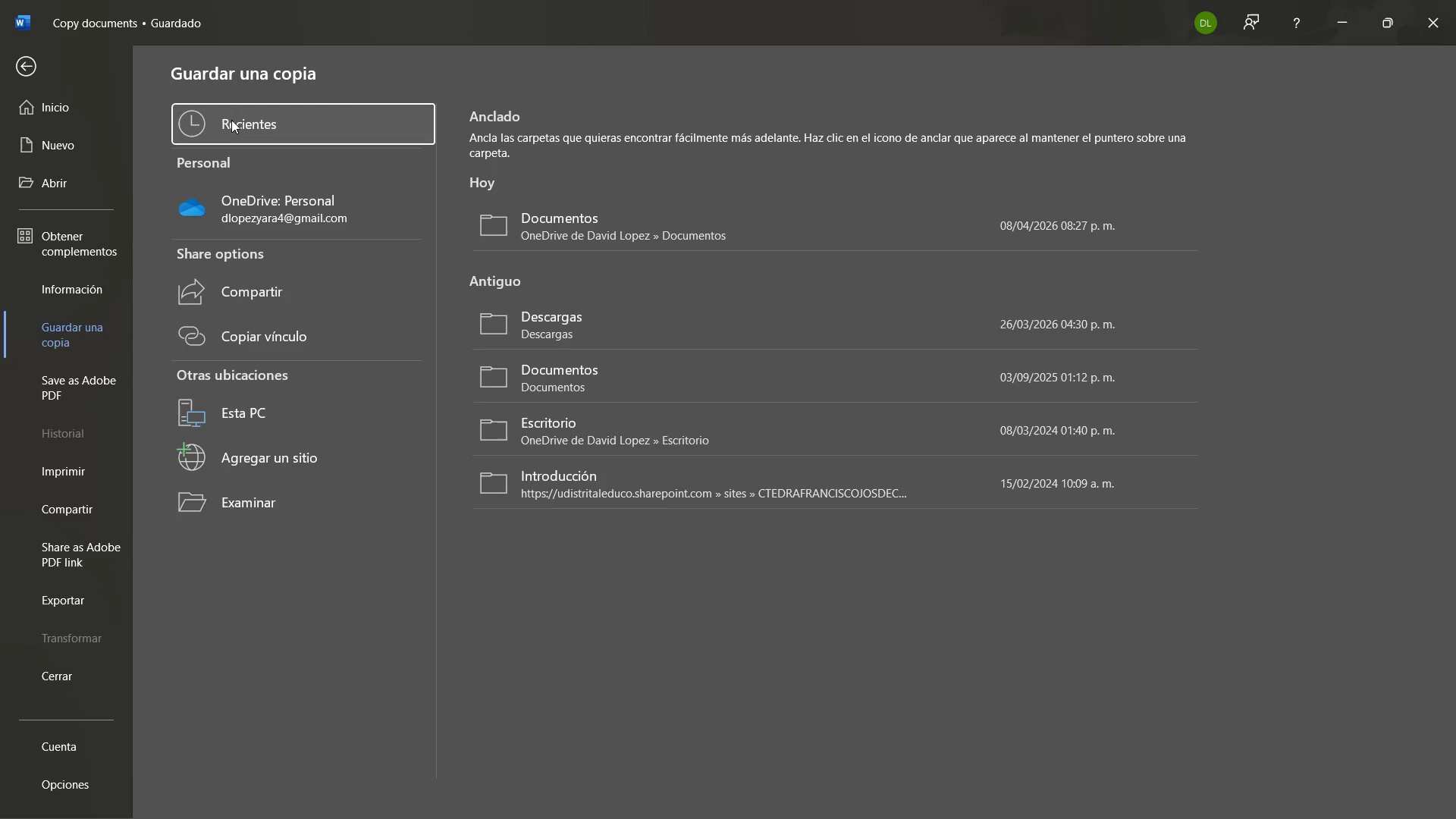 
double_click([231, 120])
 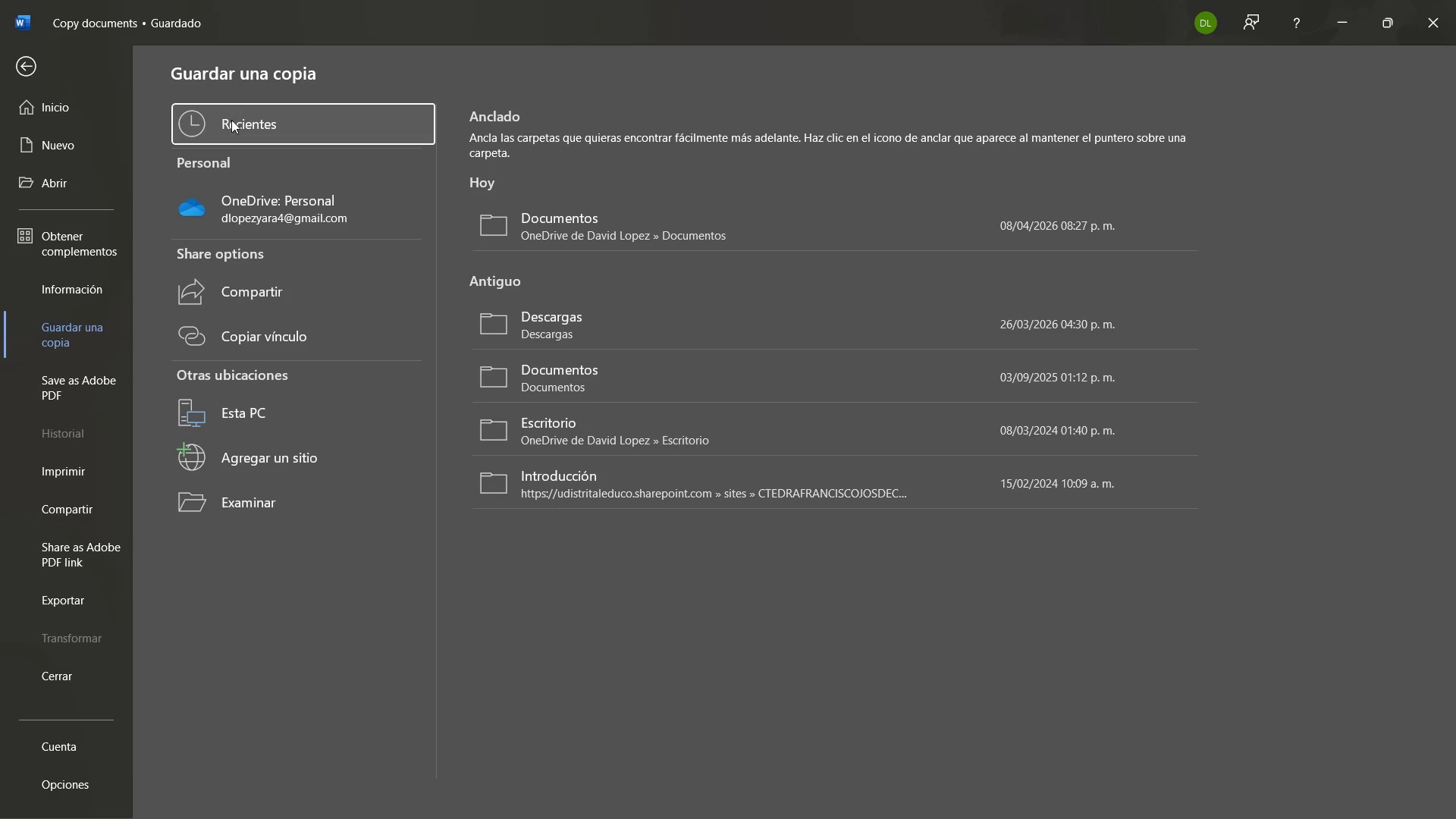 
triple_click([231, 120])
 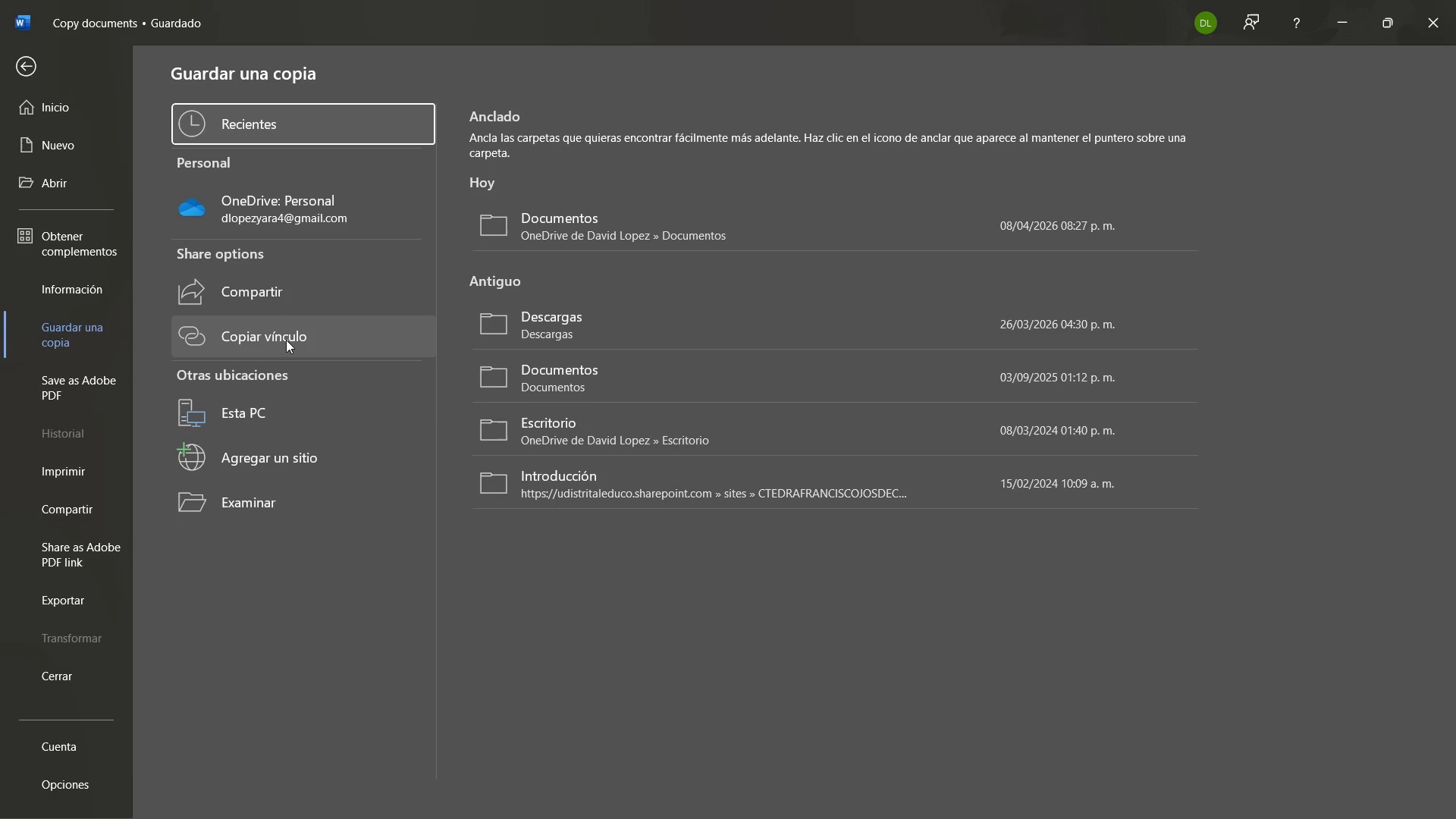 
wait(5.91)
 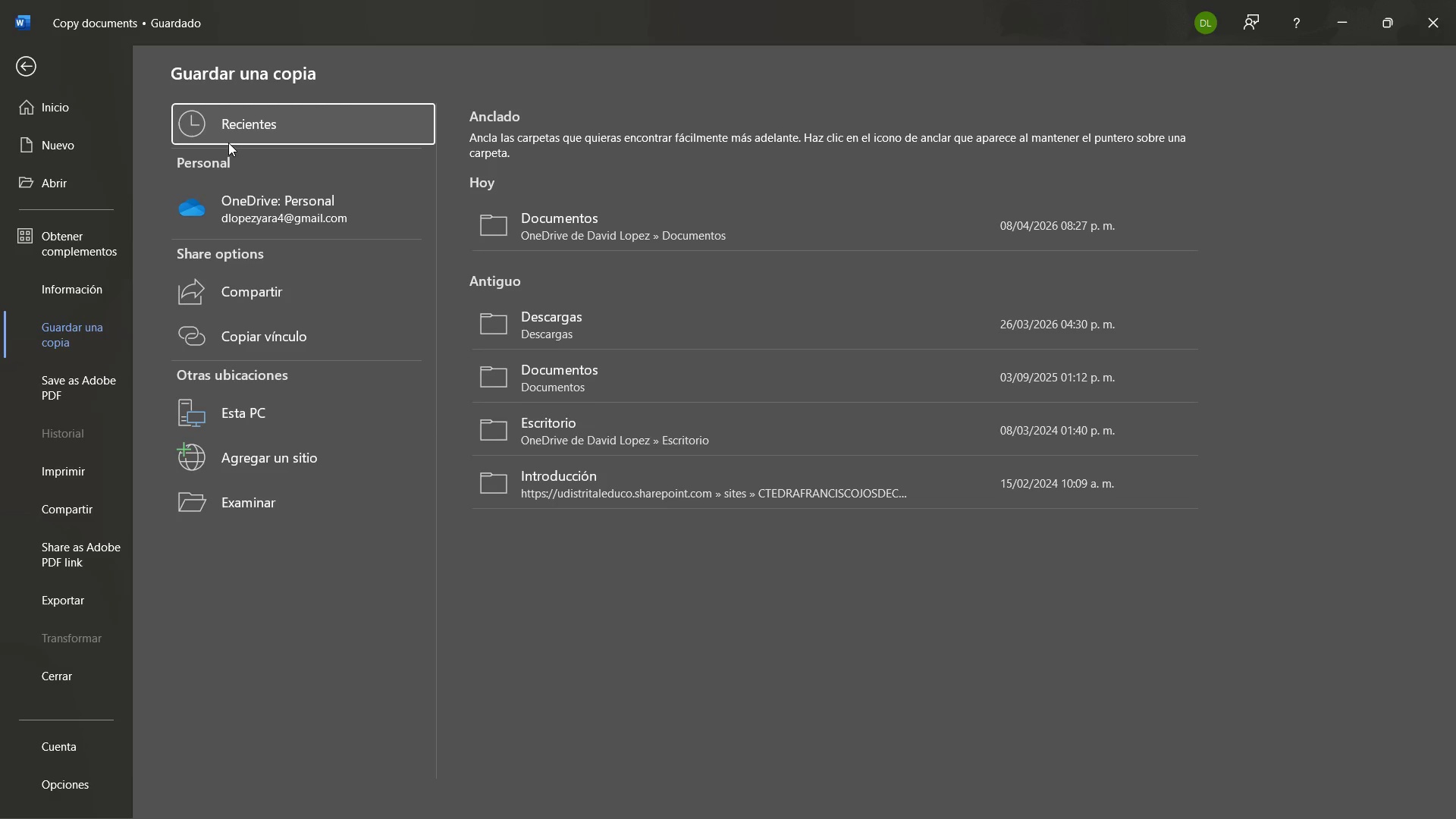 
left_click([256, 406])
 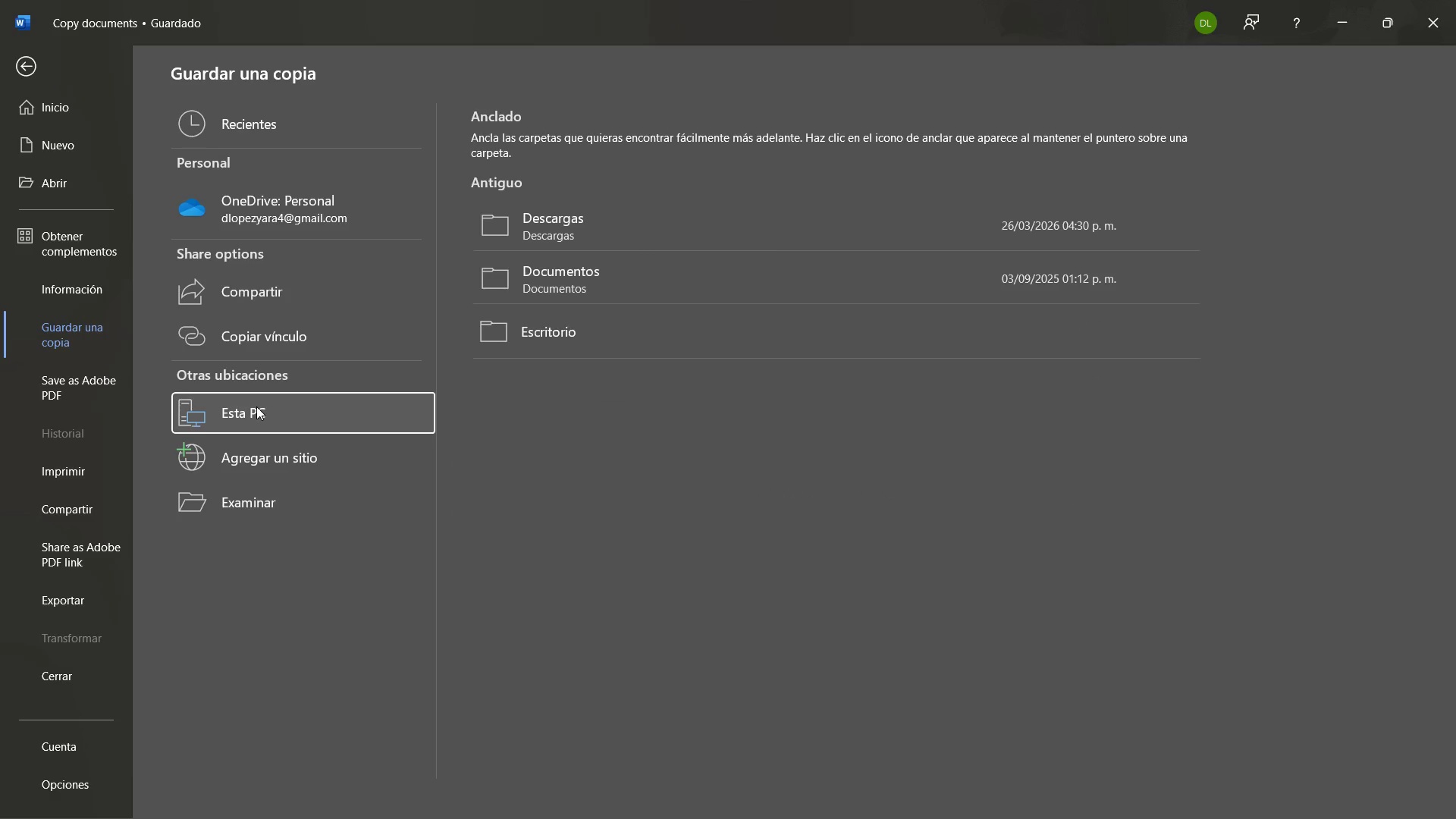 
left_click([256, 406])
 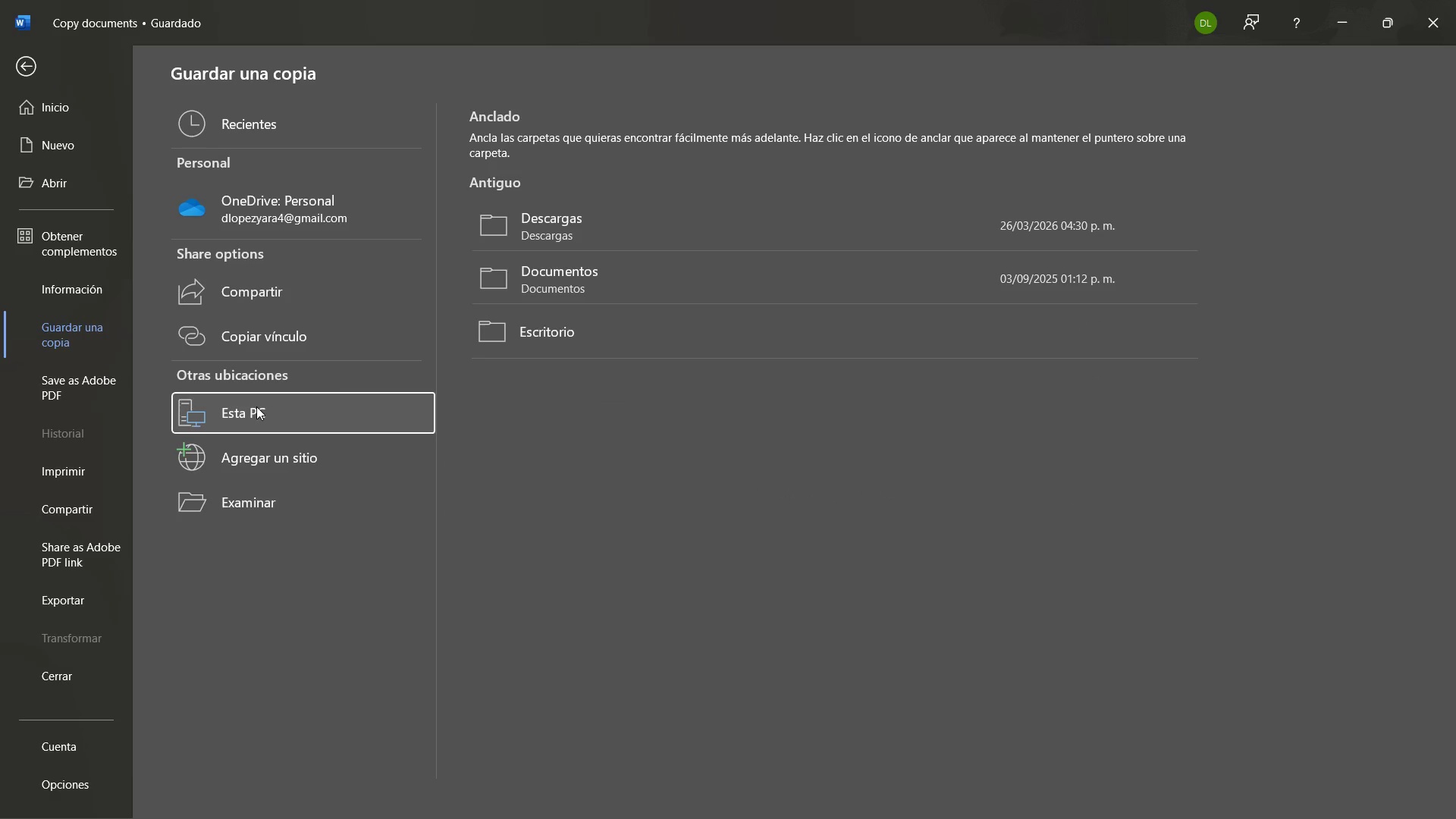 
double_click([256, 406])
 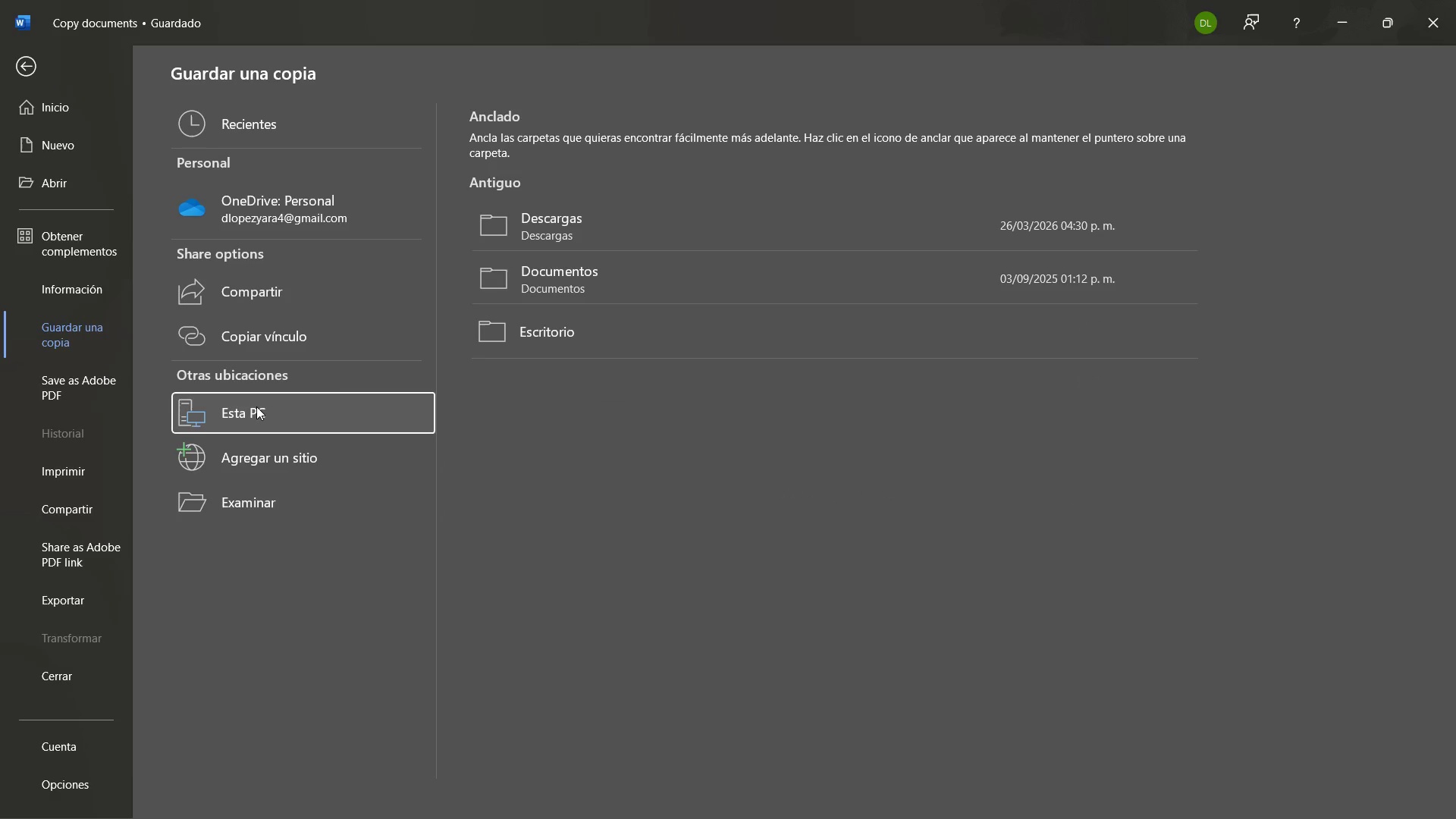 
triple_click([256, 406])
 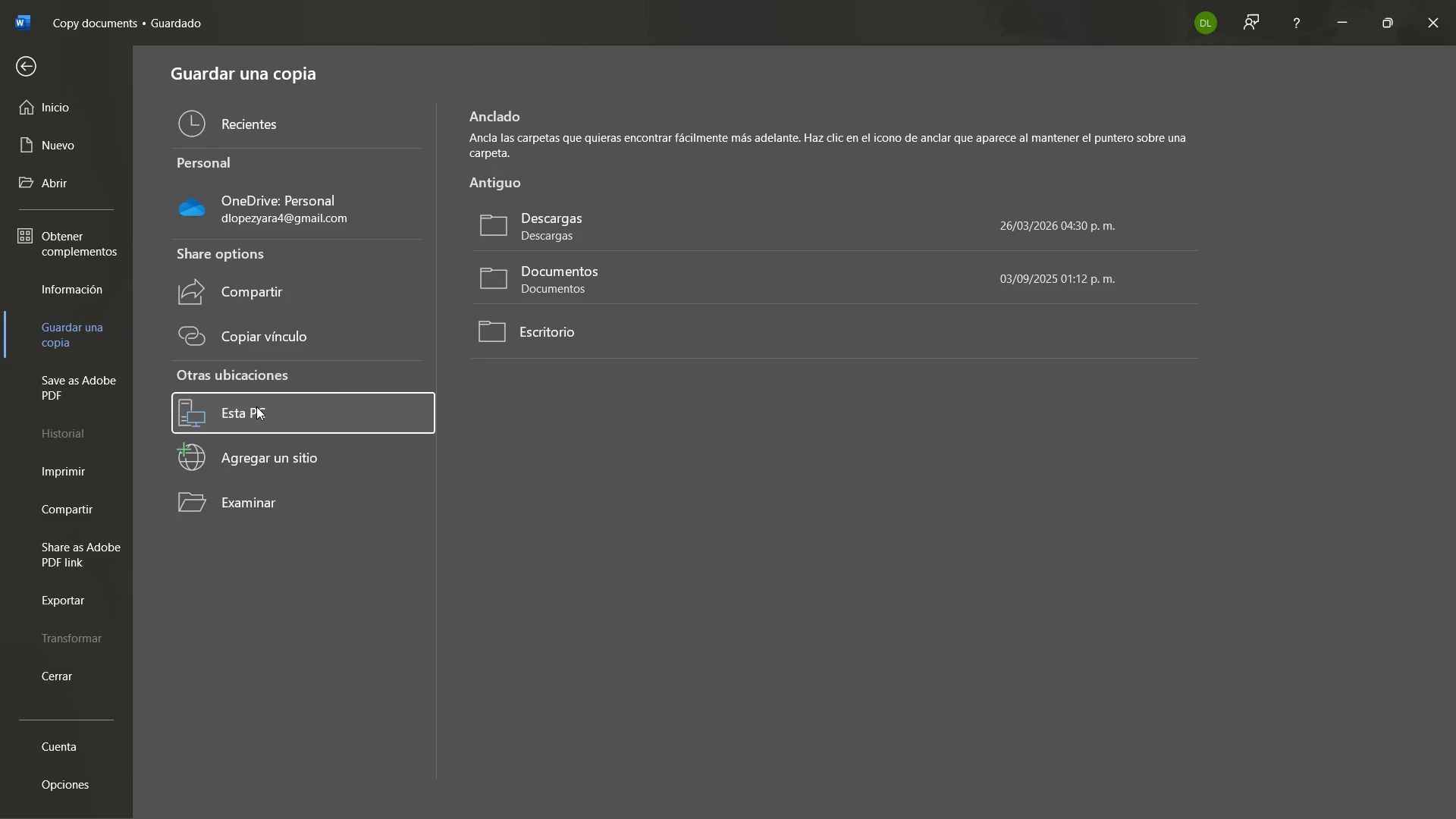 
triple_click([256, 406])
 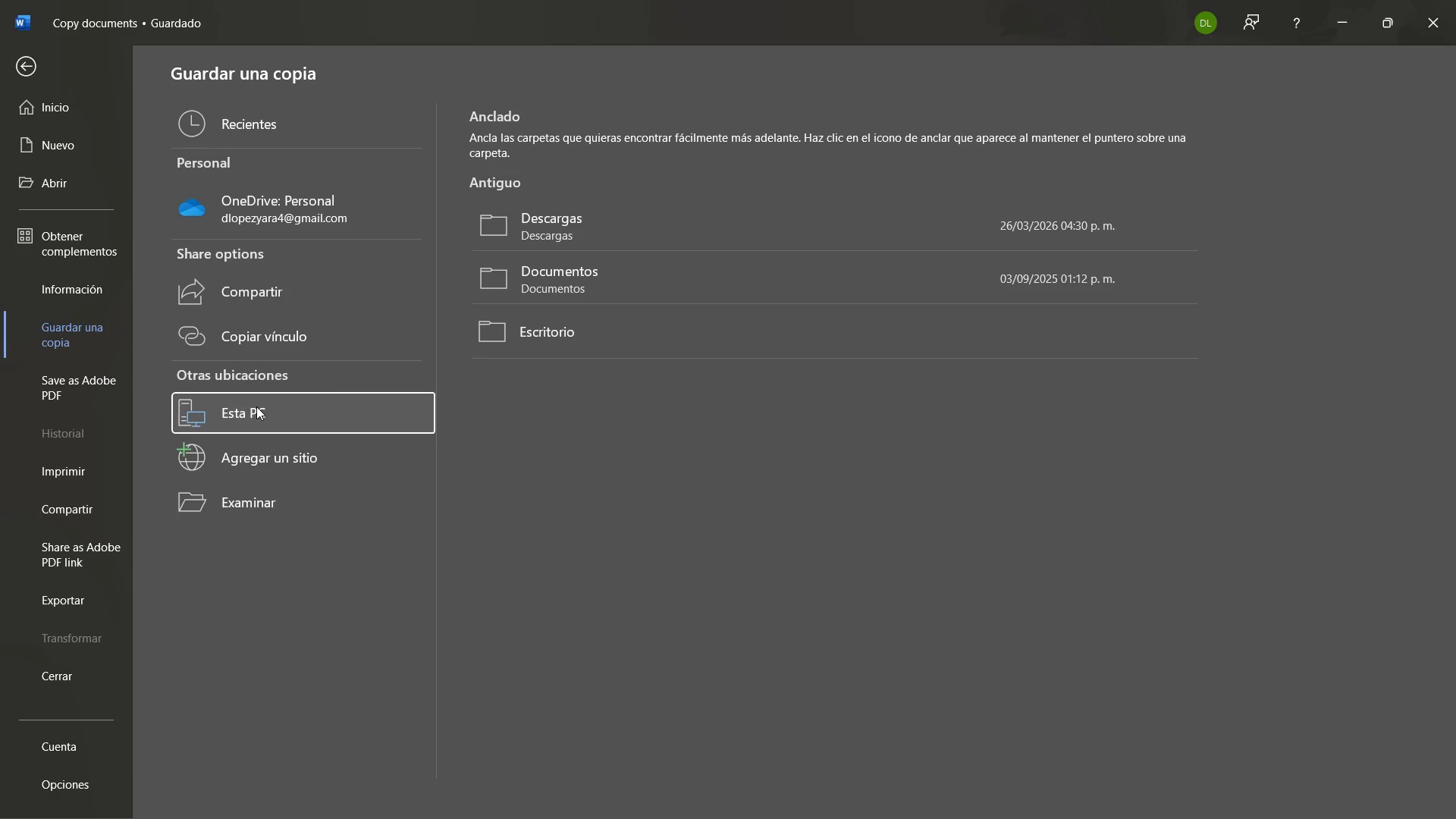 
triple_click([256, 406])
 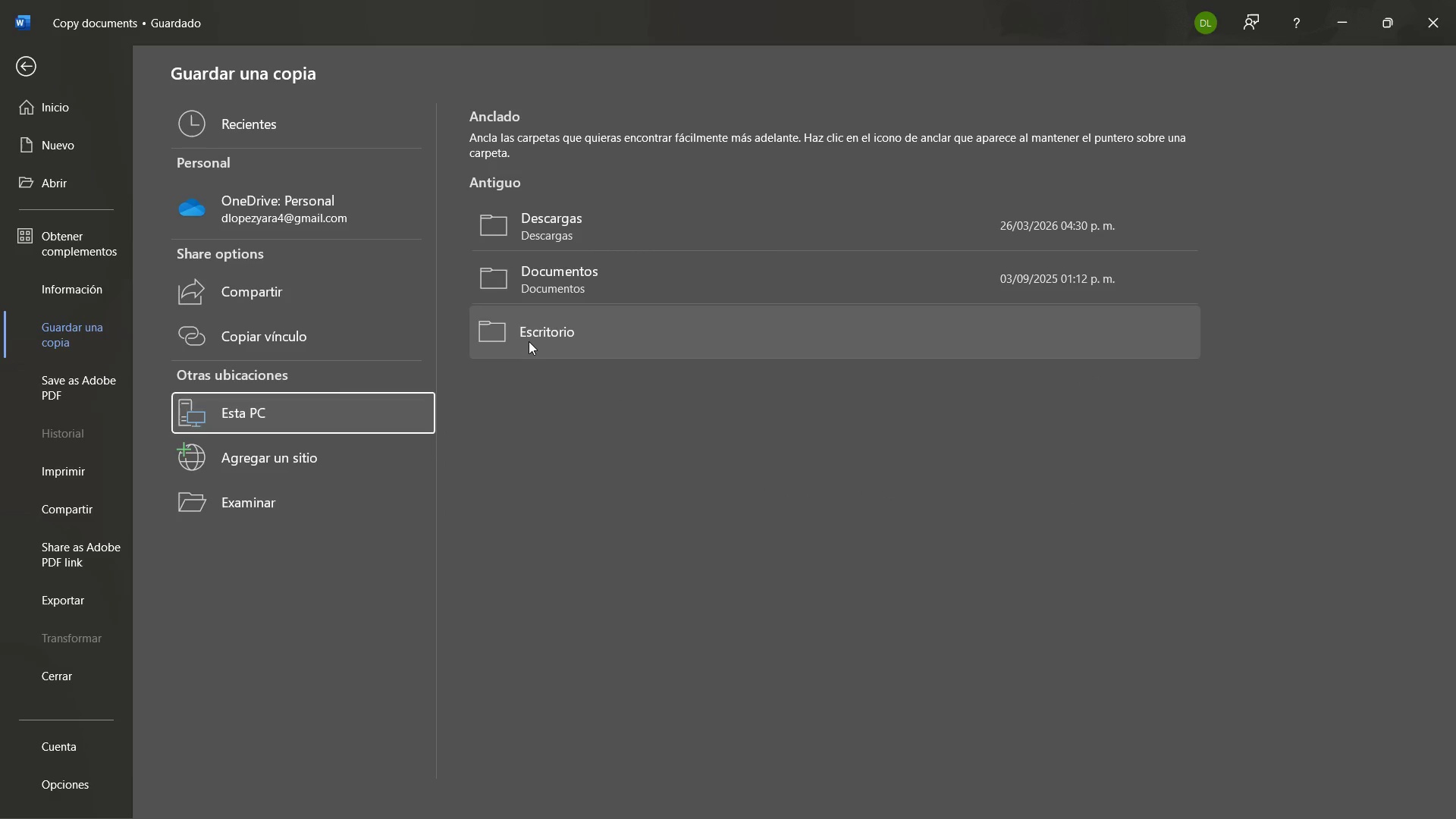 
left_click([538, 340])
 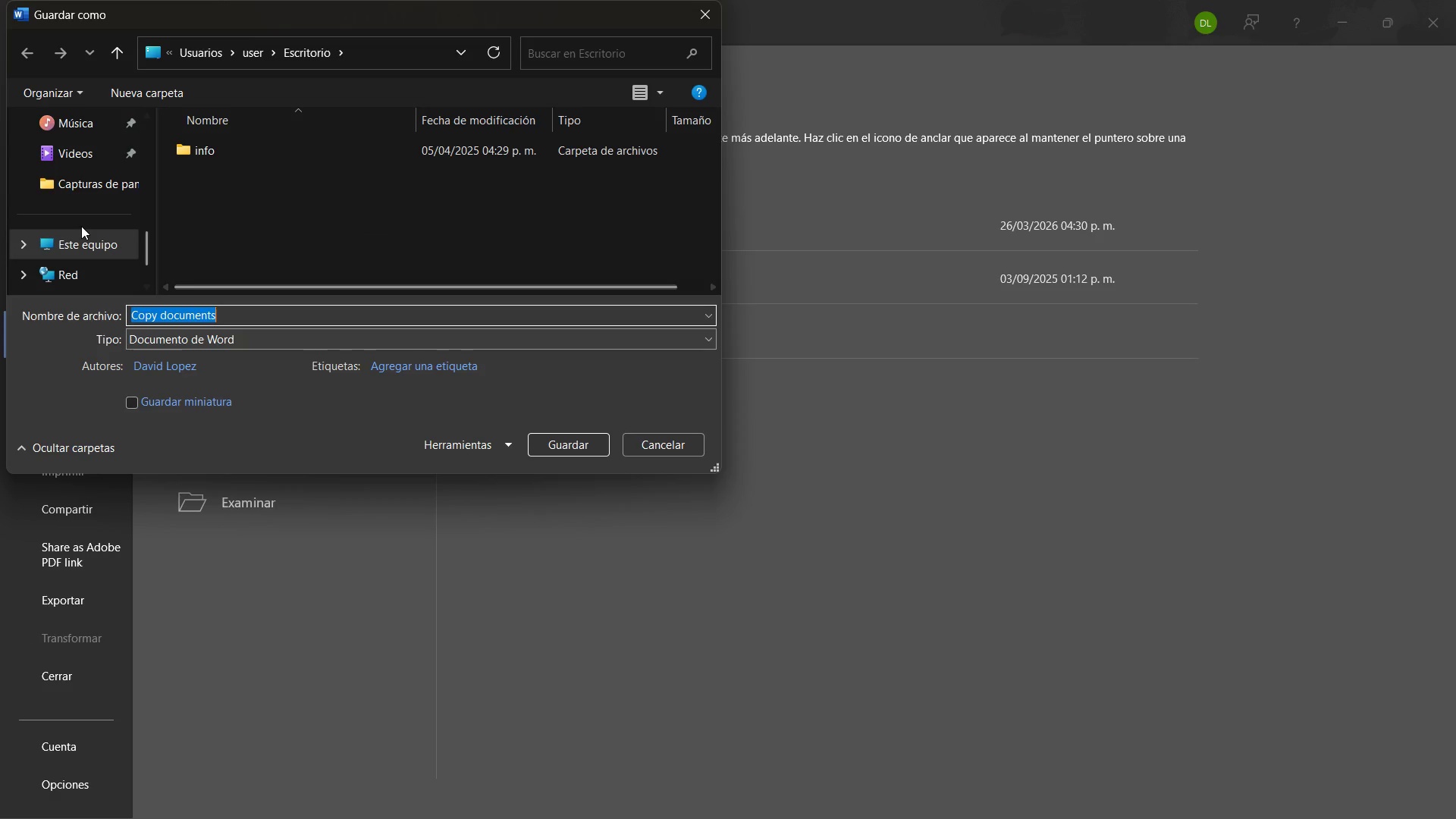 
scroll: coordinate [81, 226], scroll_direction: up, amount: 2.0
 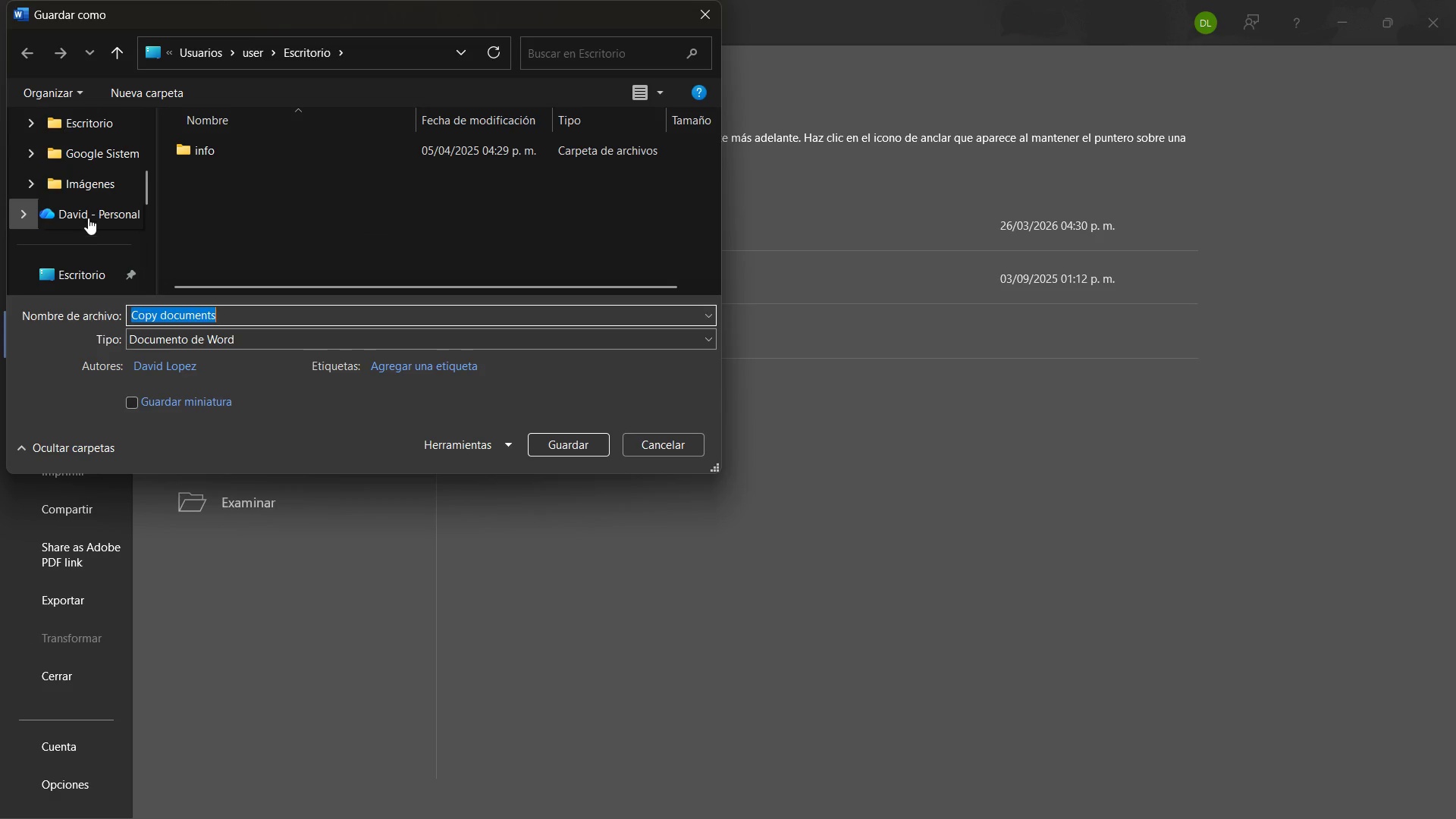 
scroll: coordinate [90, 241], scroll_direction: none, amount: 0.0
 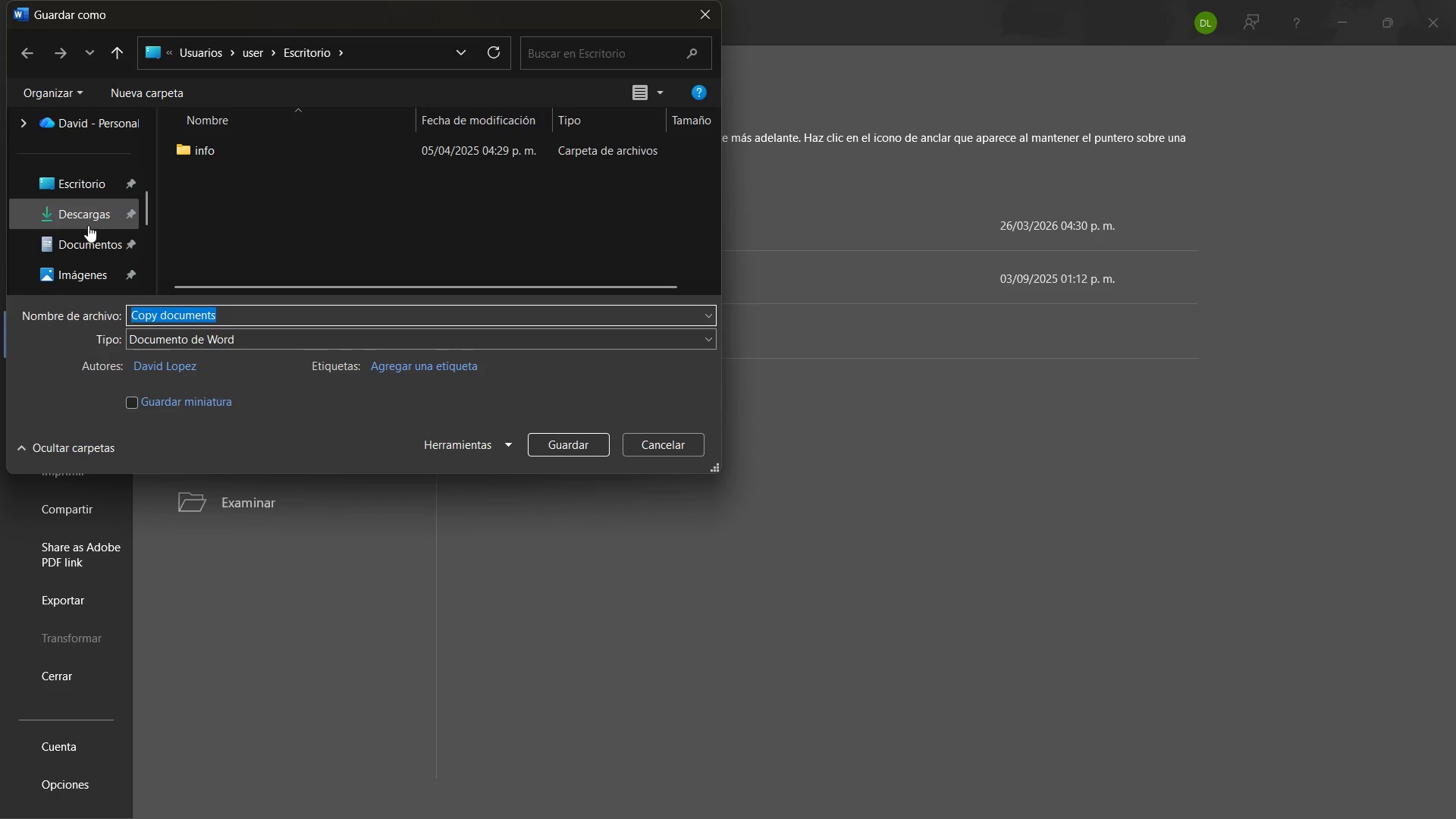 
left_click([88, 225])
 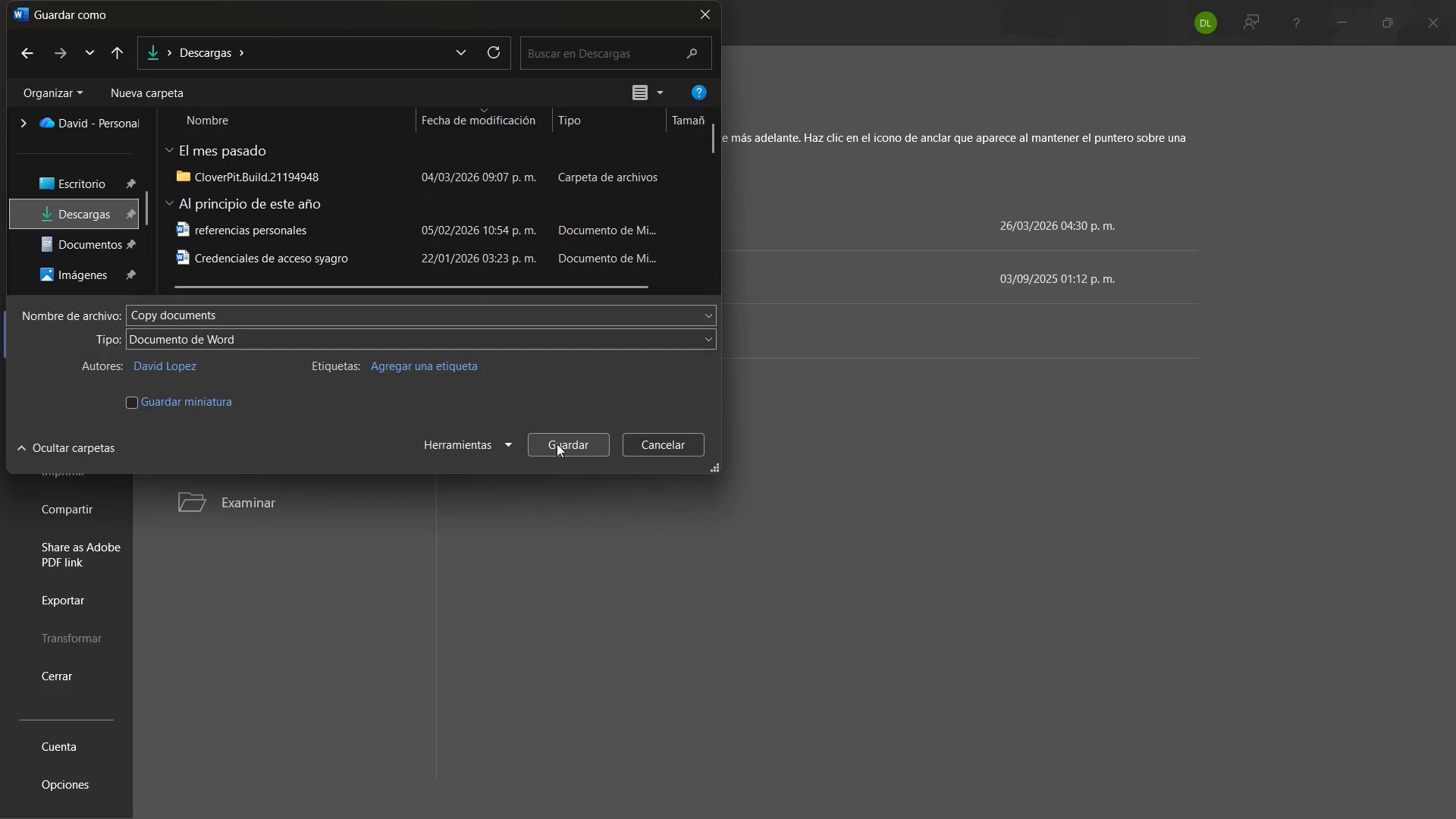 
left_click([557, 444])